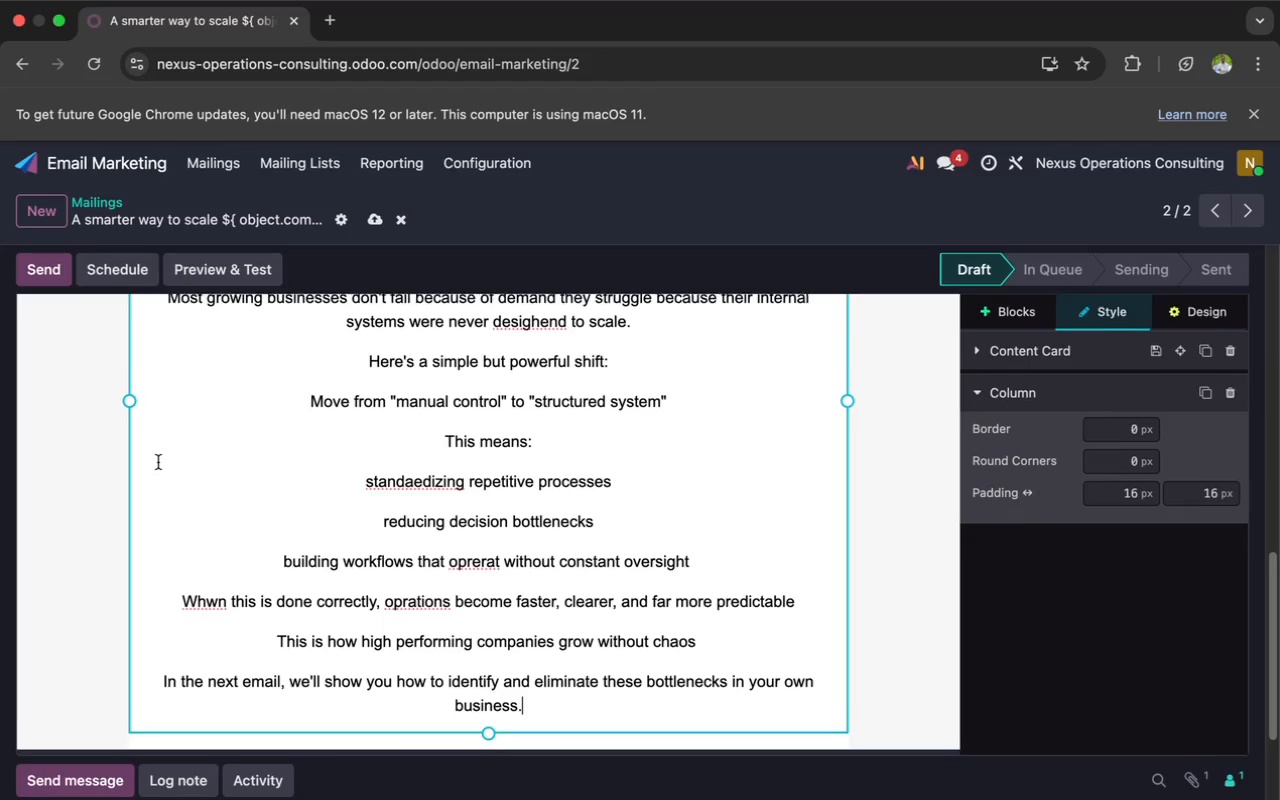 
left_click([217, 605])
 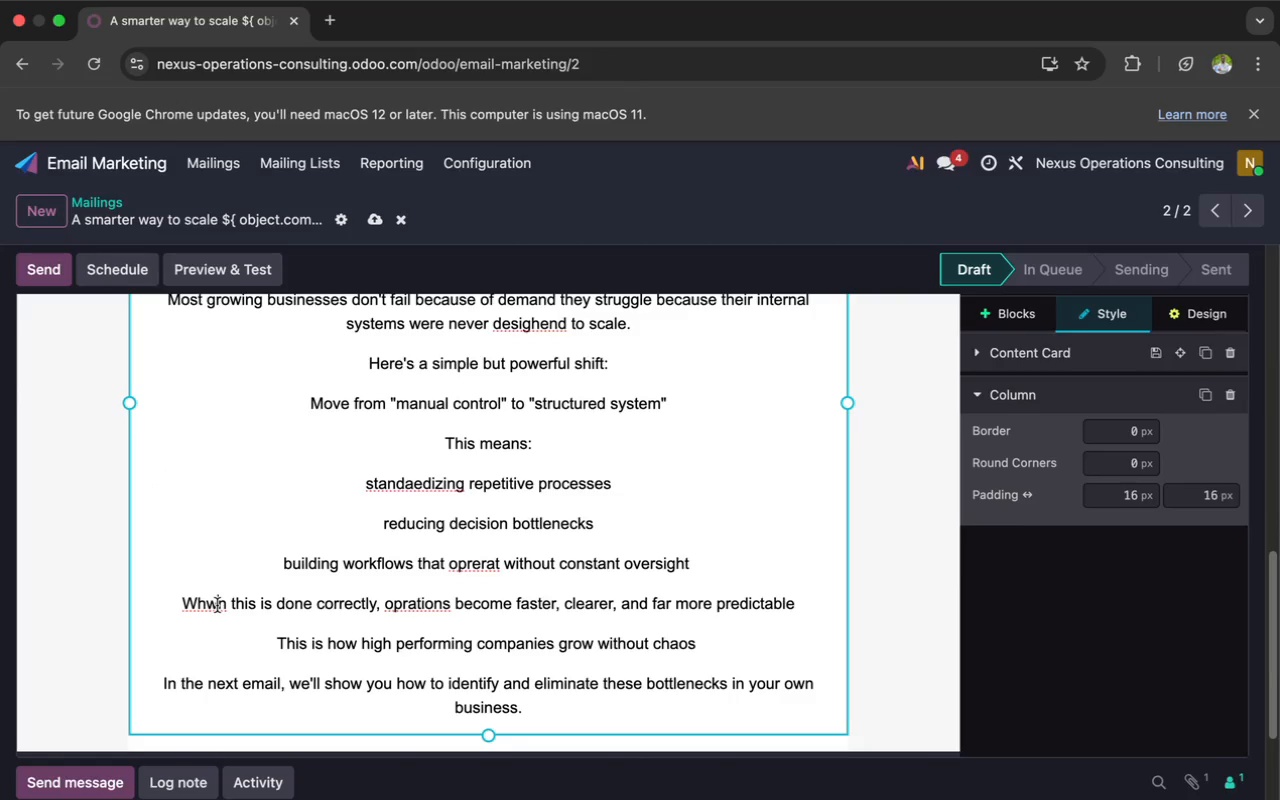 
key(Backspace)
 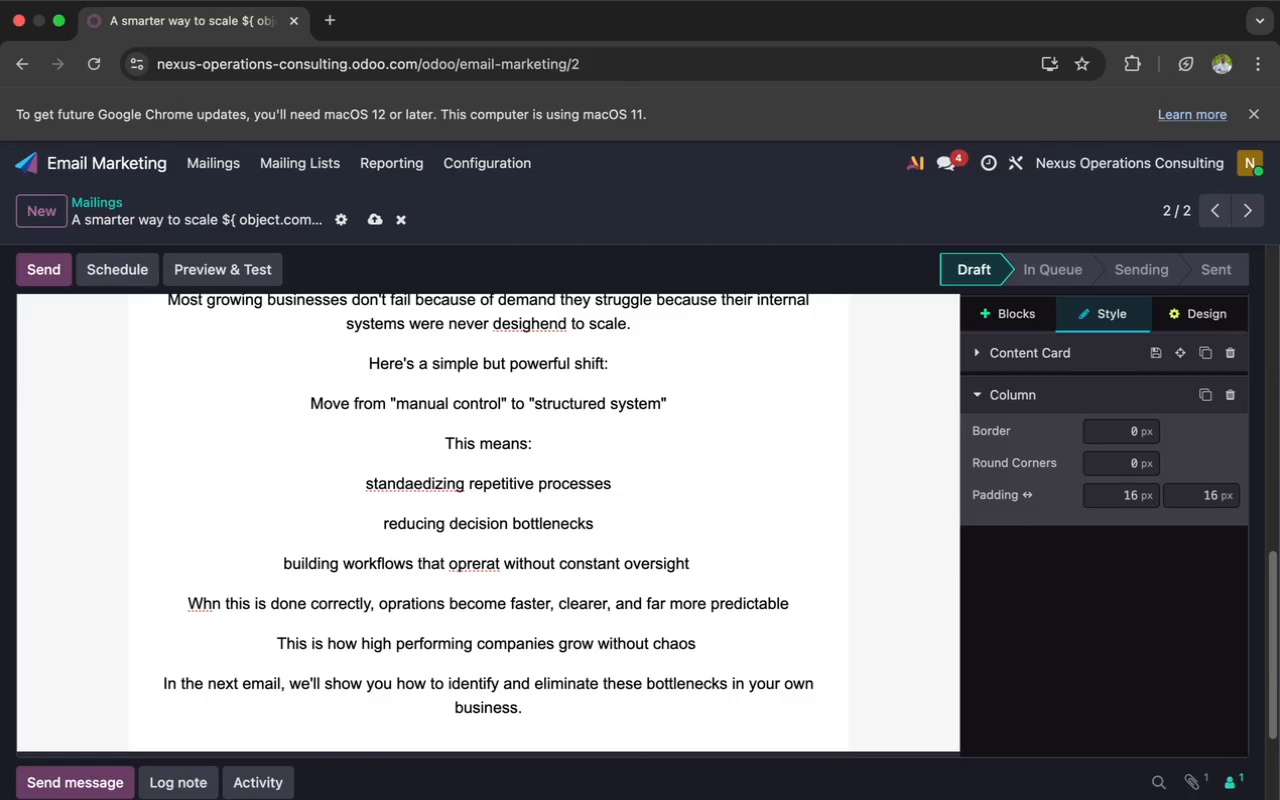 
key(E)
 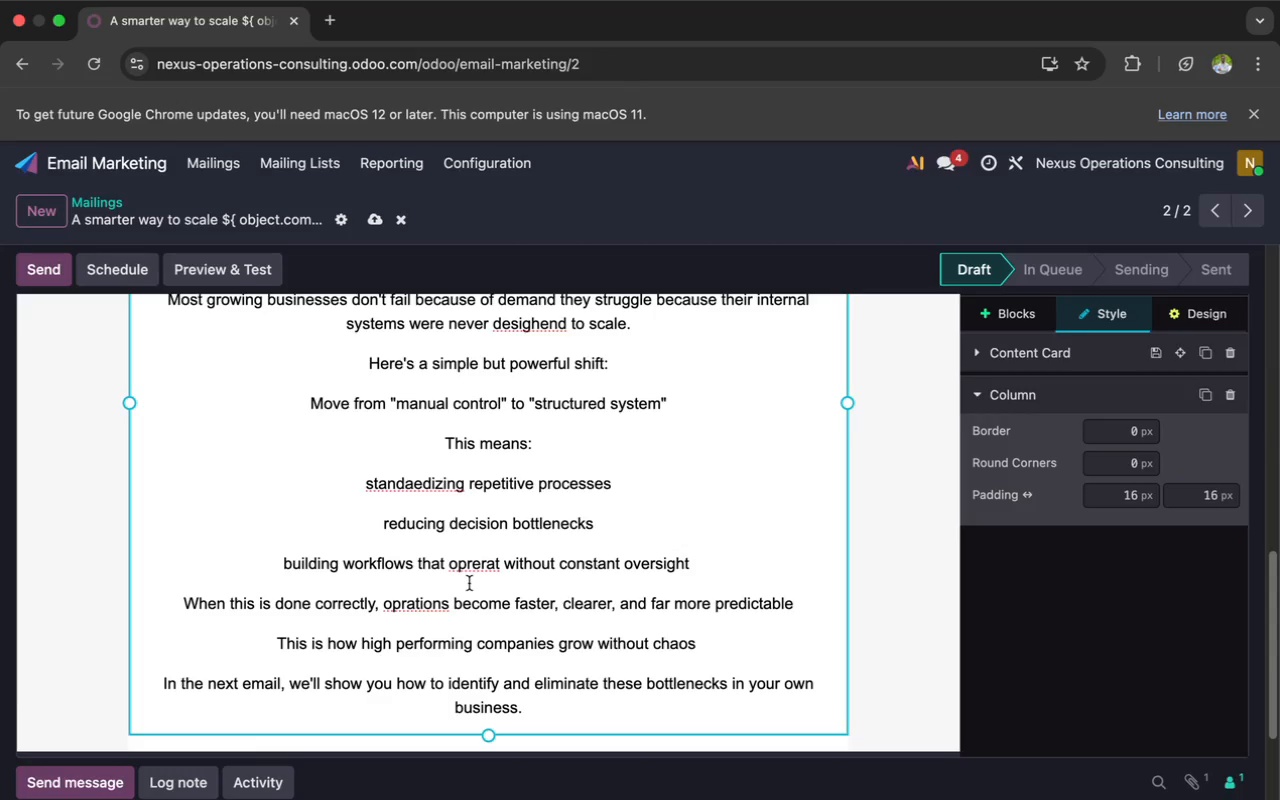 
wait(13.51)
 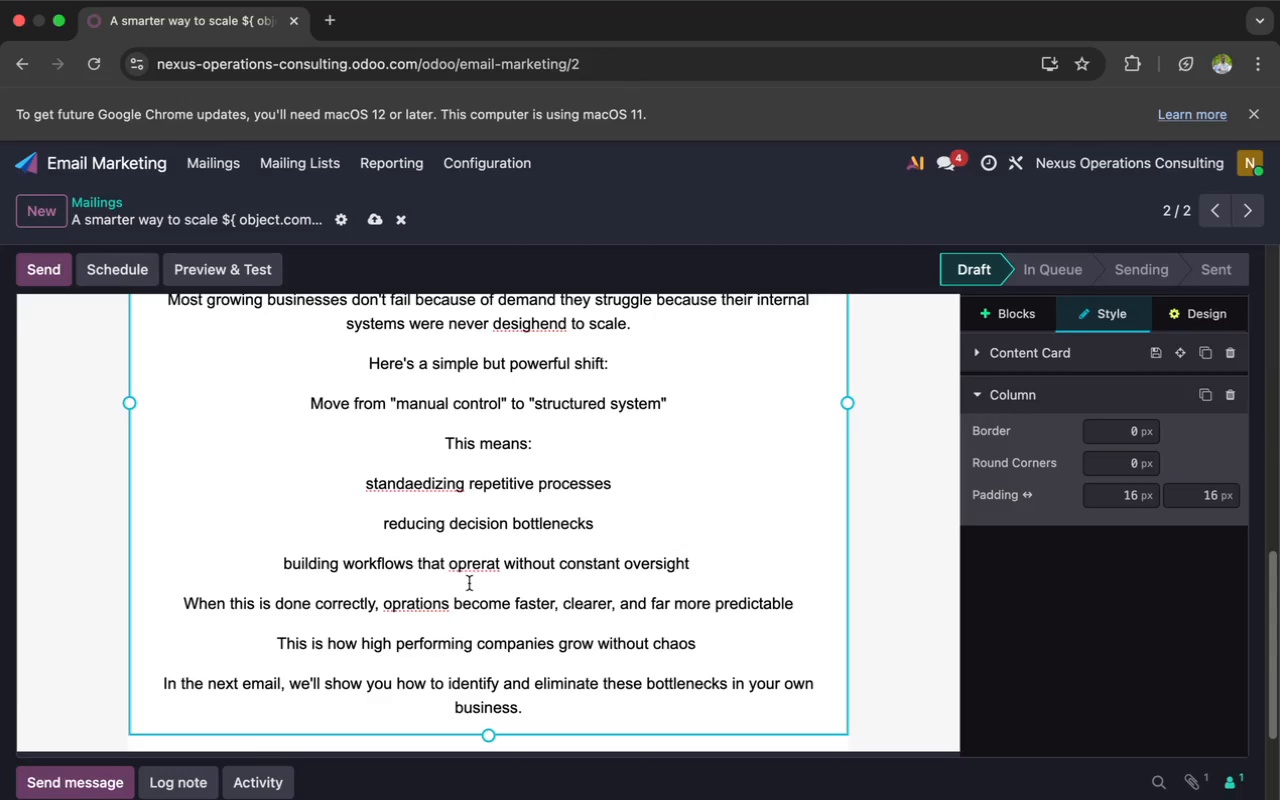 
left_click([474, 566])
 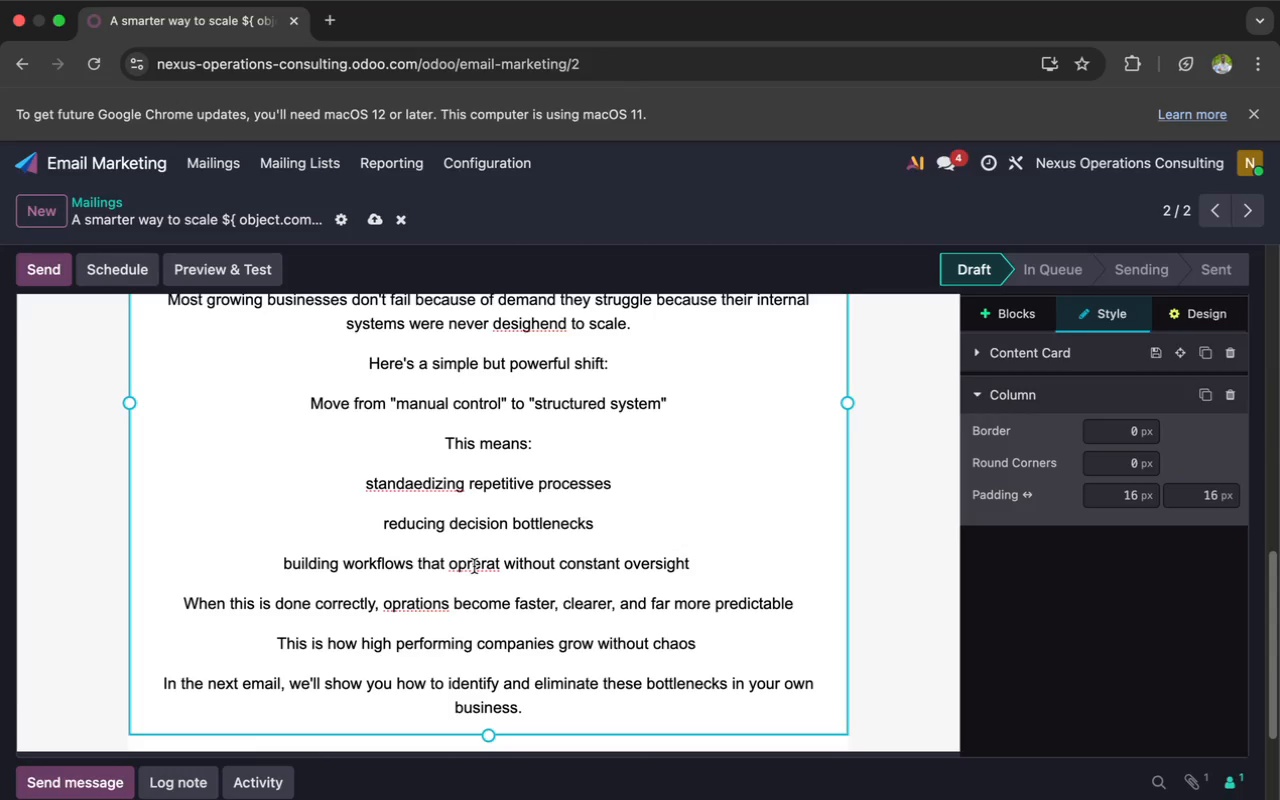 
key(Backspace)
 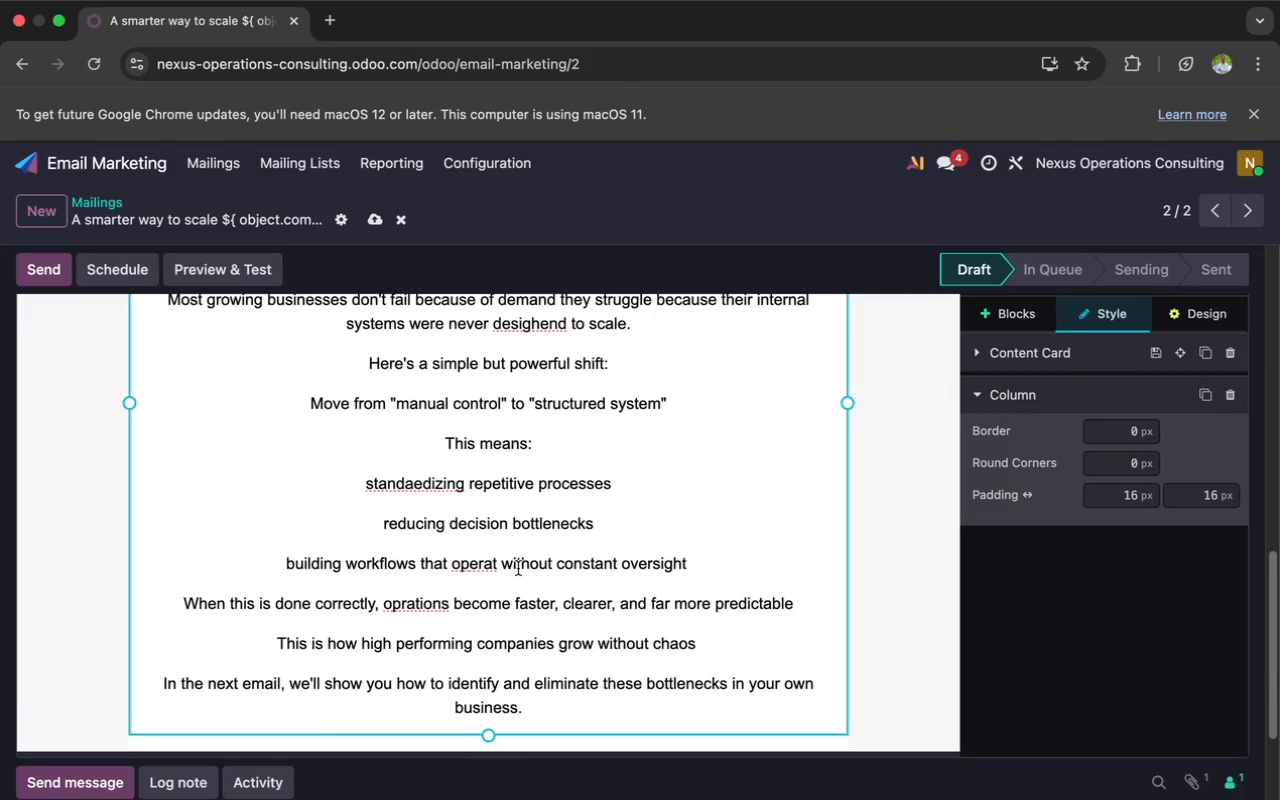 
wait(5.25)
 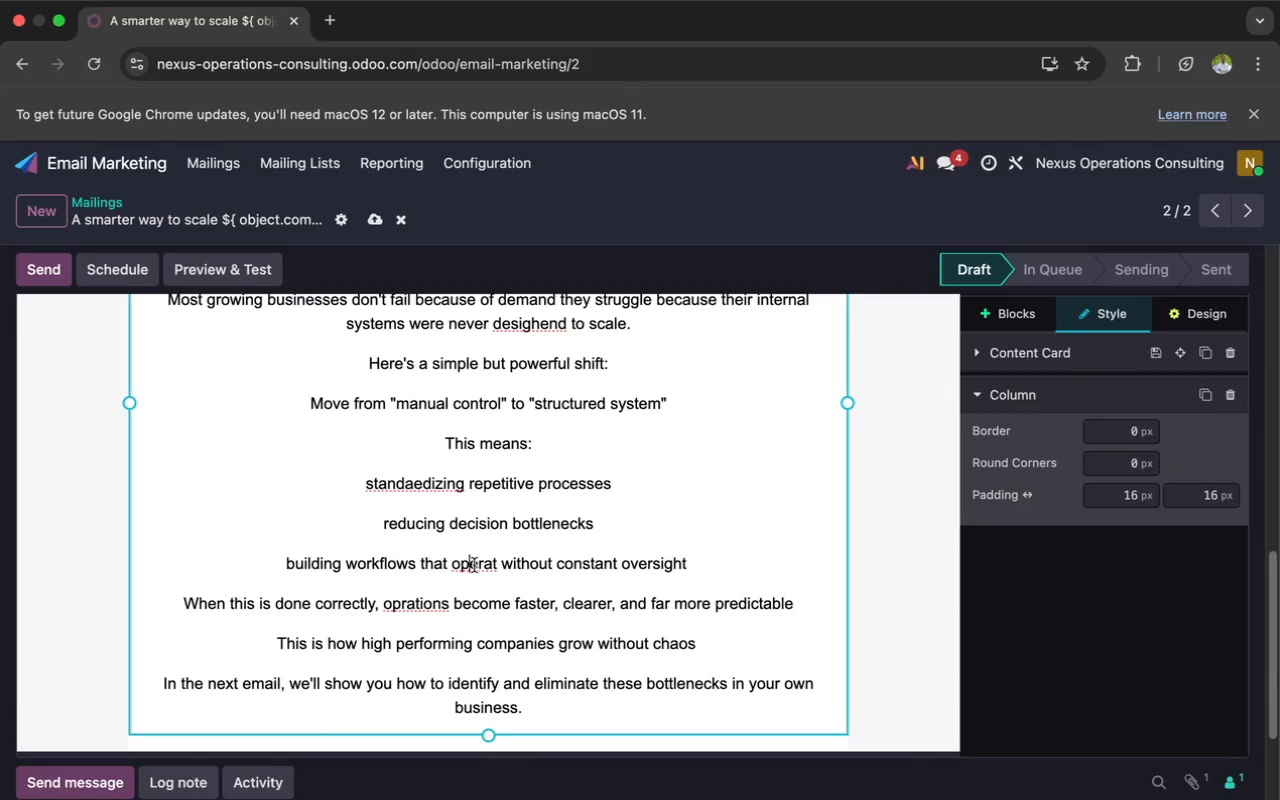 
left_click([498, 567])
 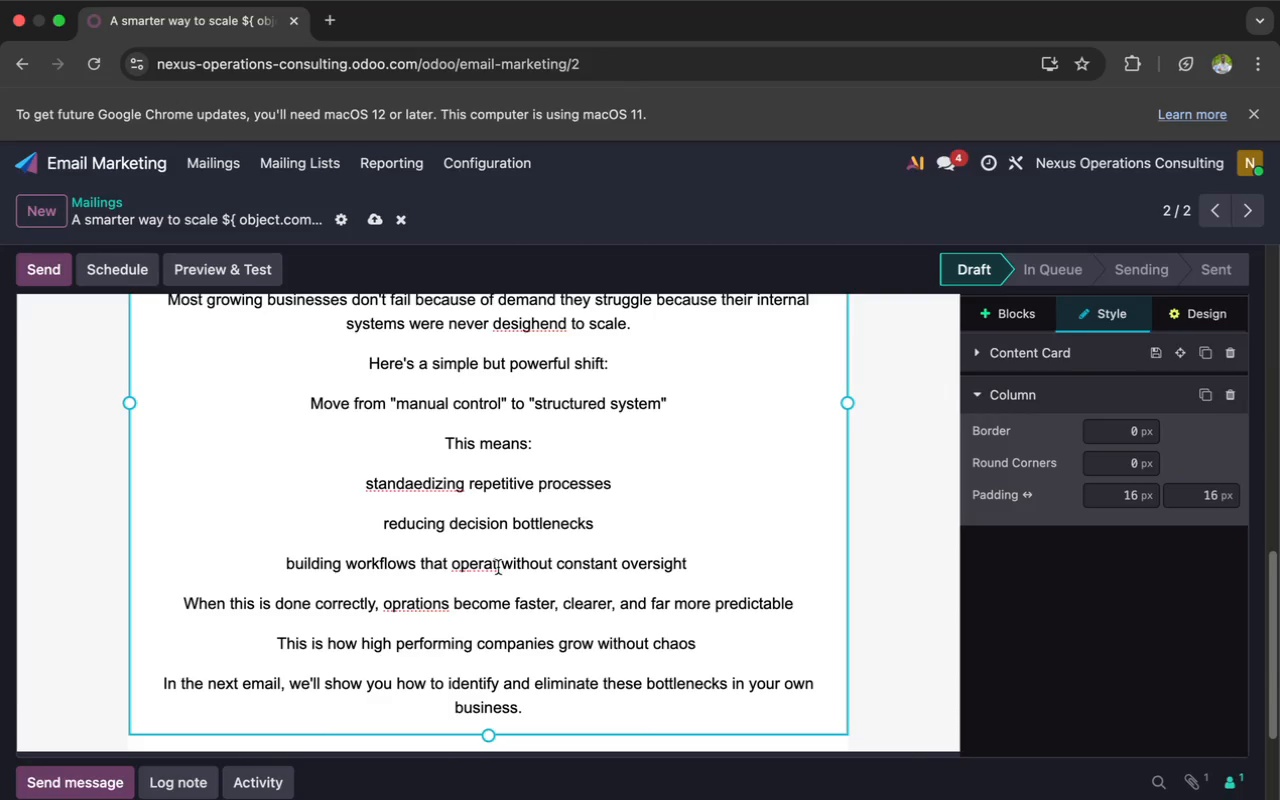 
key(E)
 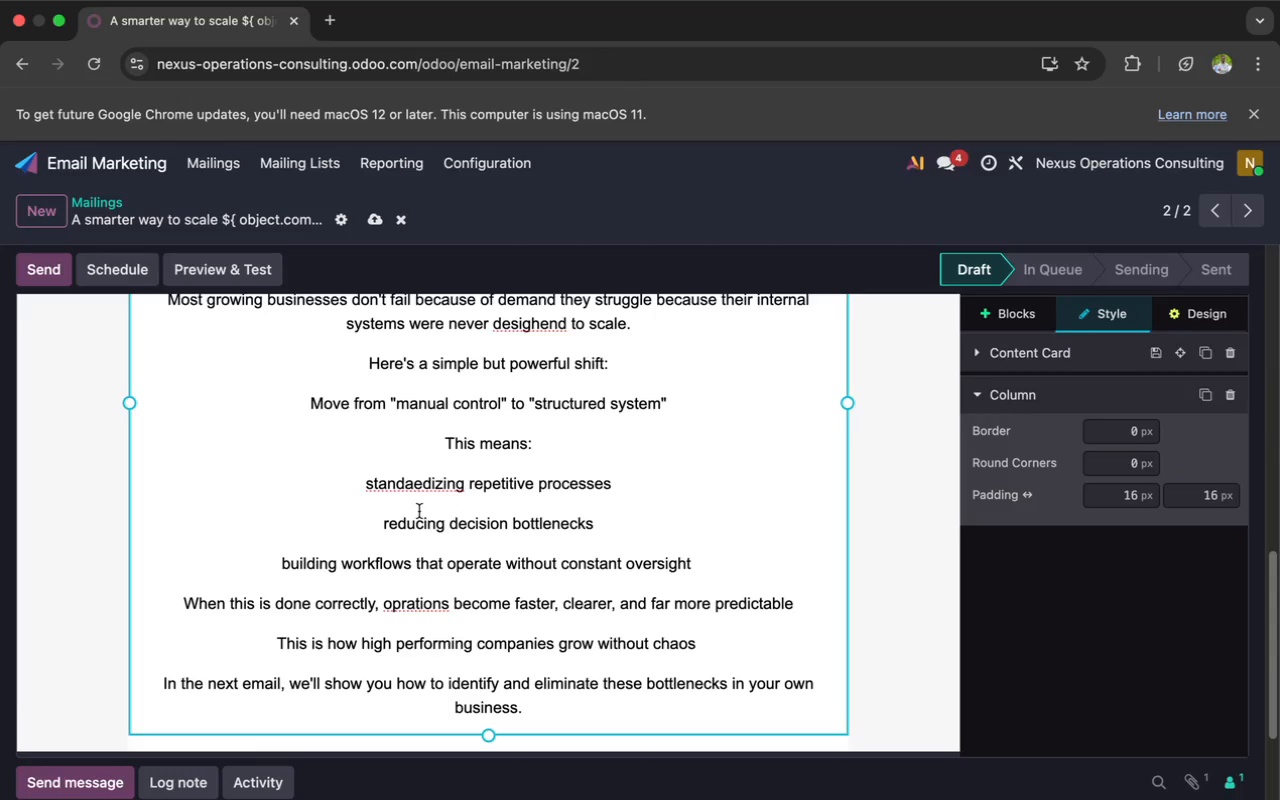 
wait(12.53)
 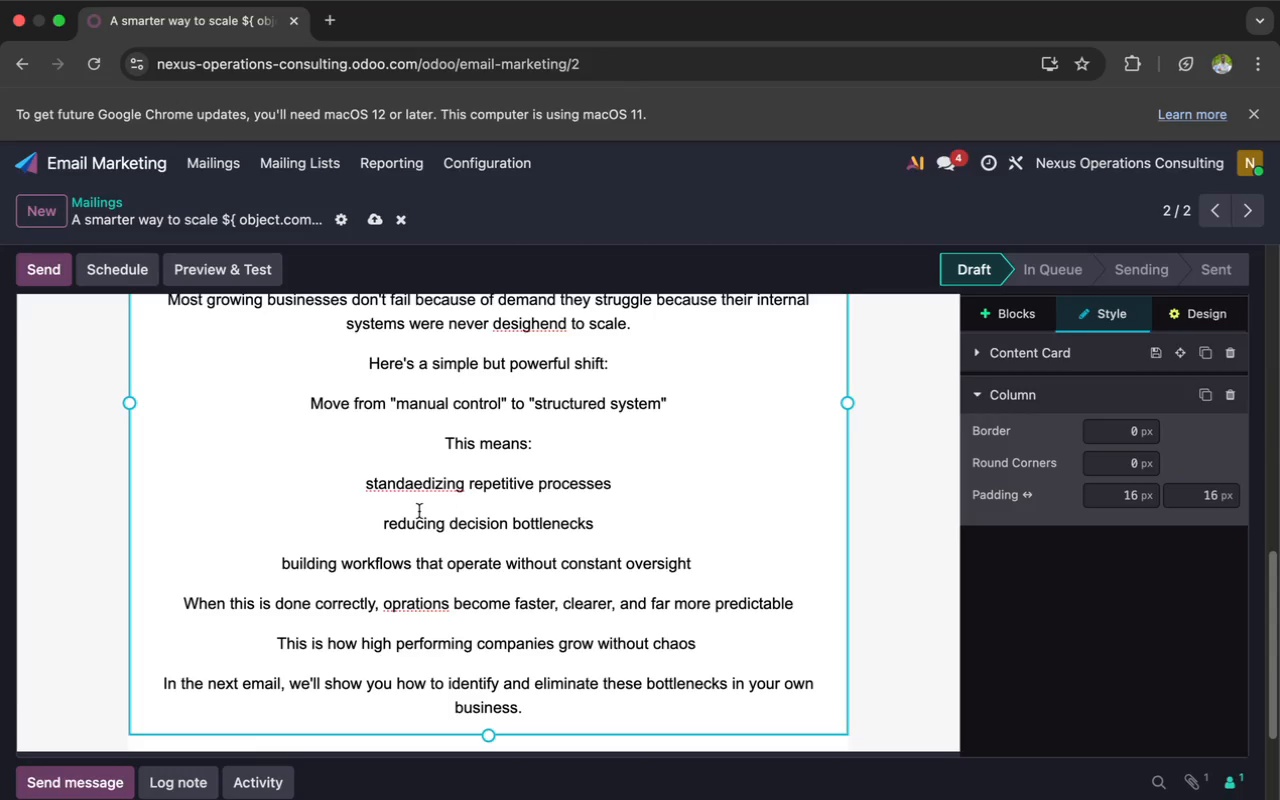 
left_click([415, 486])
 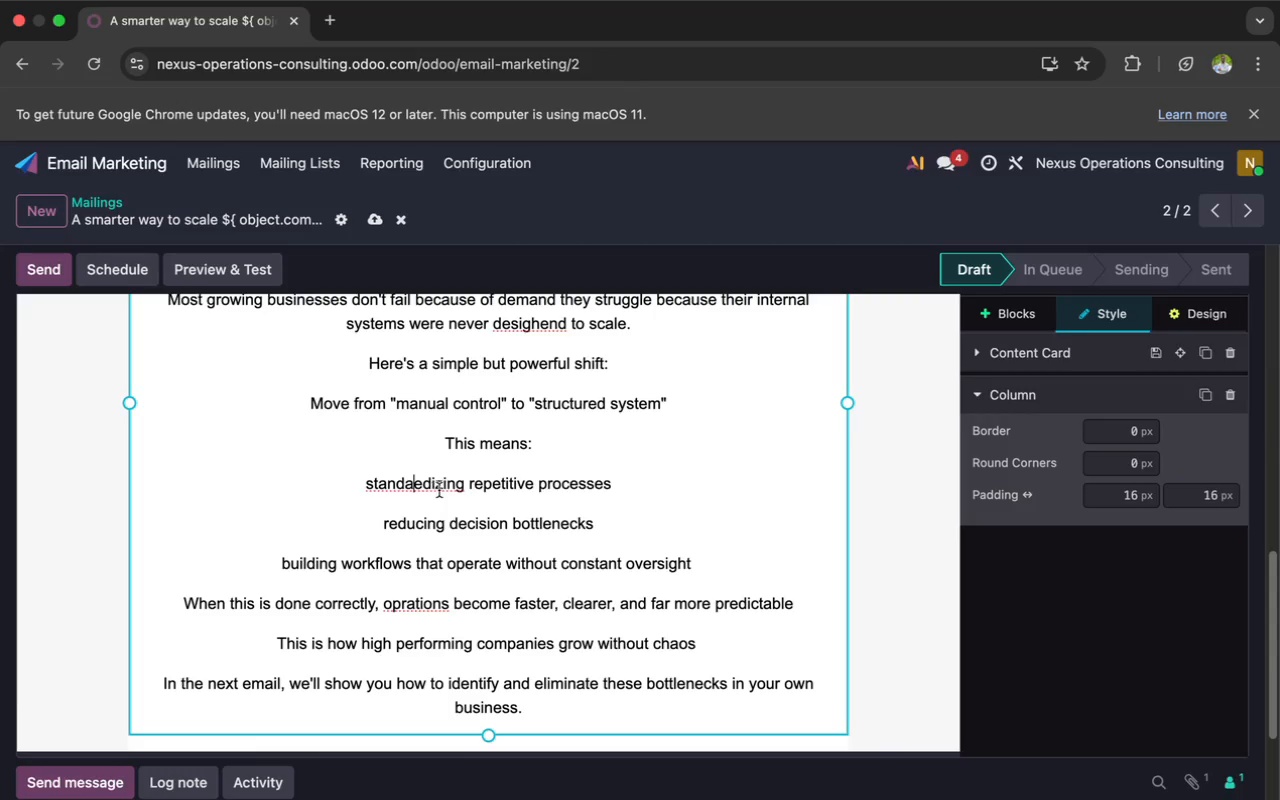 
left_click([424, 484])
 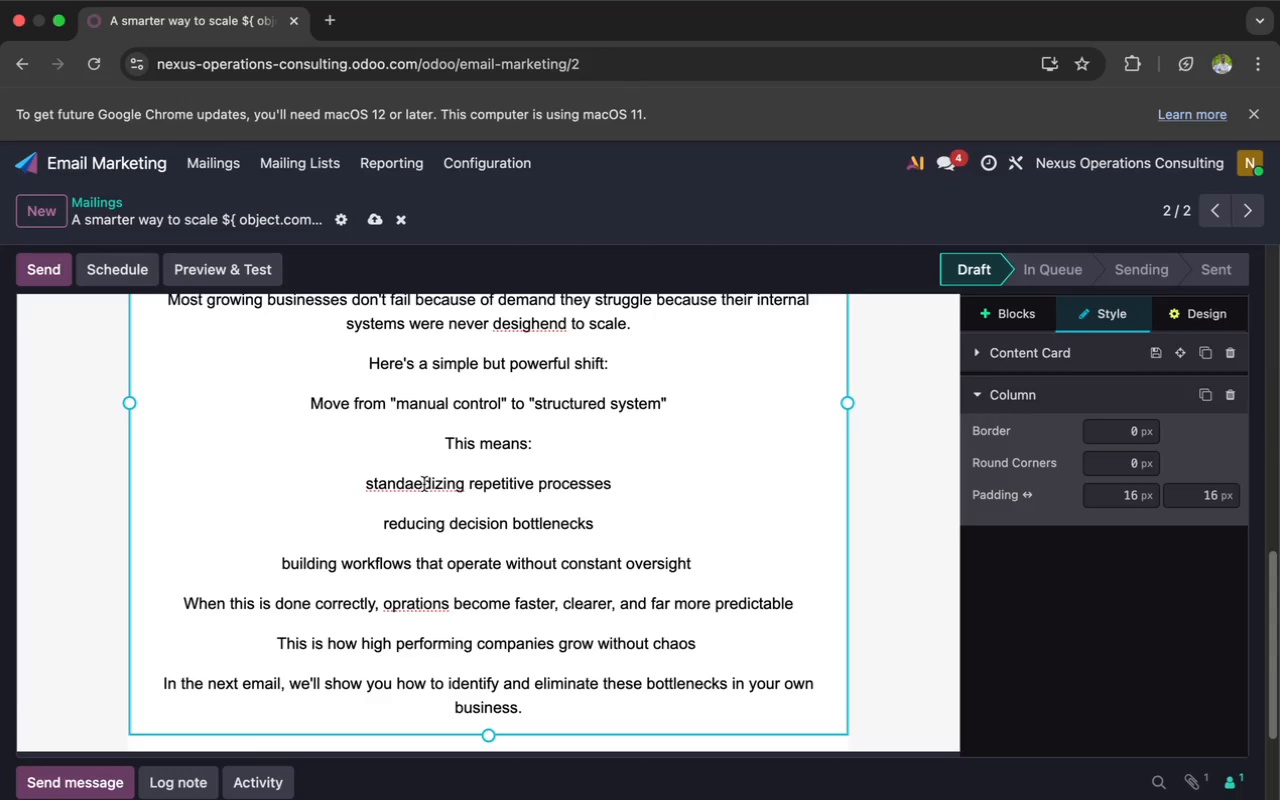 
key(Backspace)
 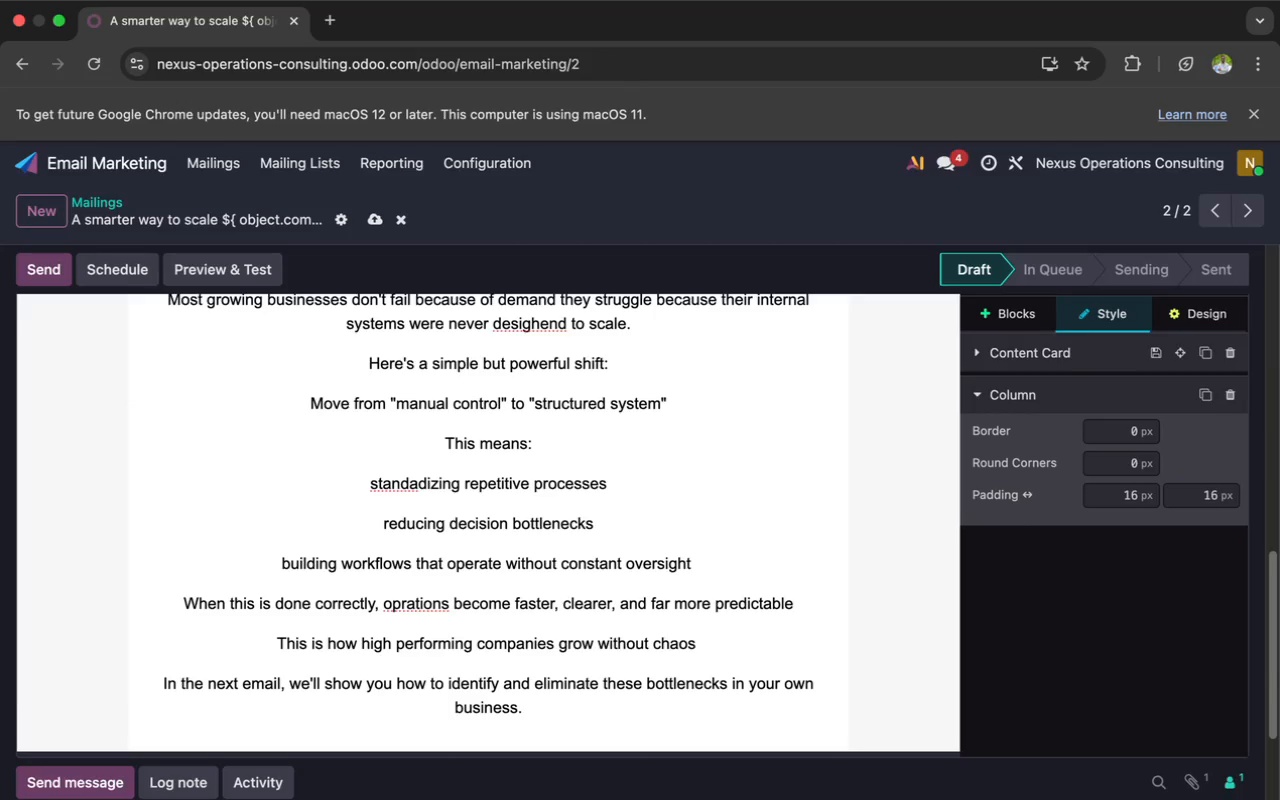 
key(R)
 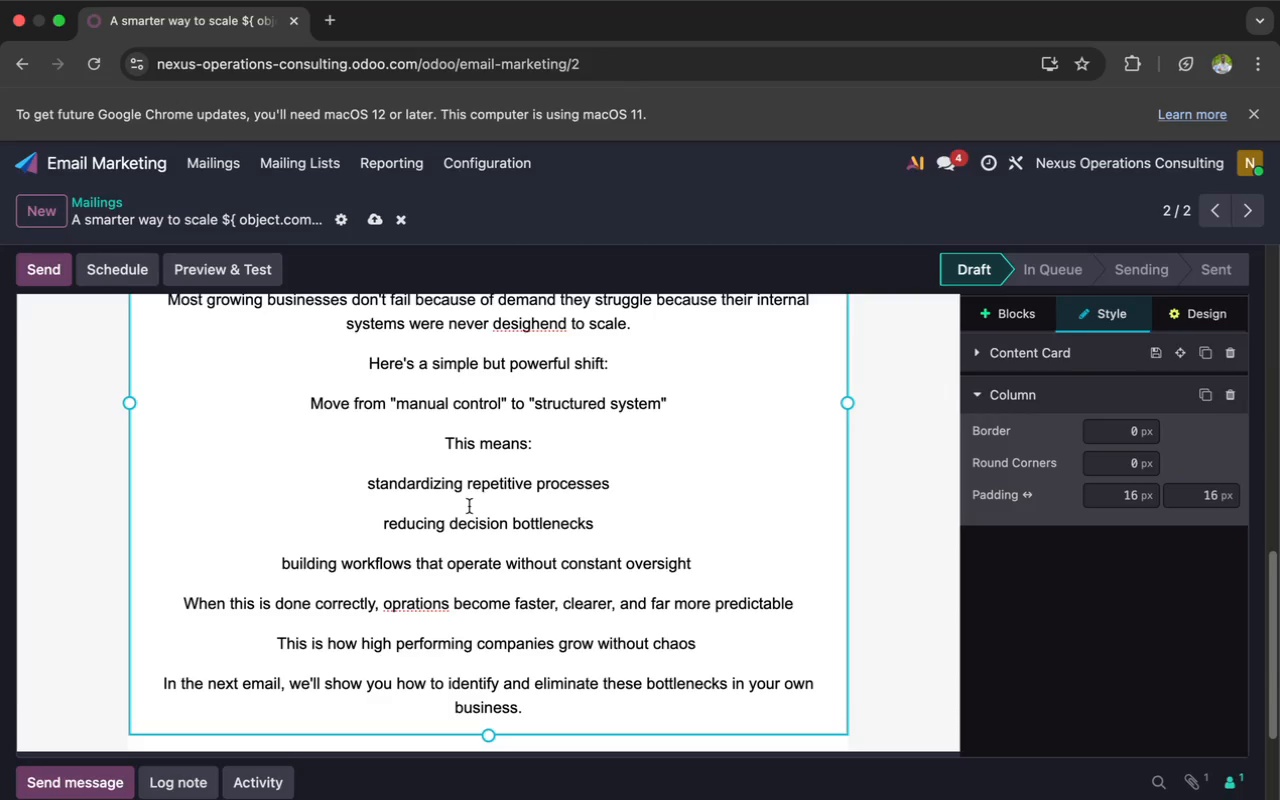 
wait(9.81)
 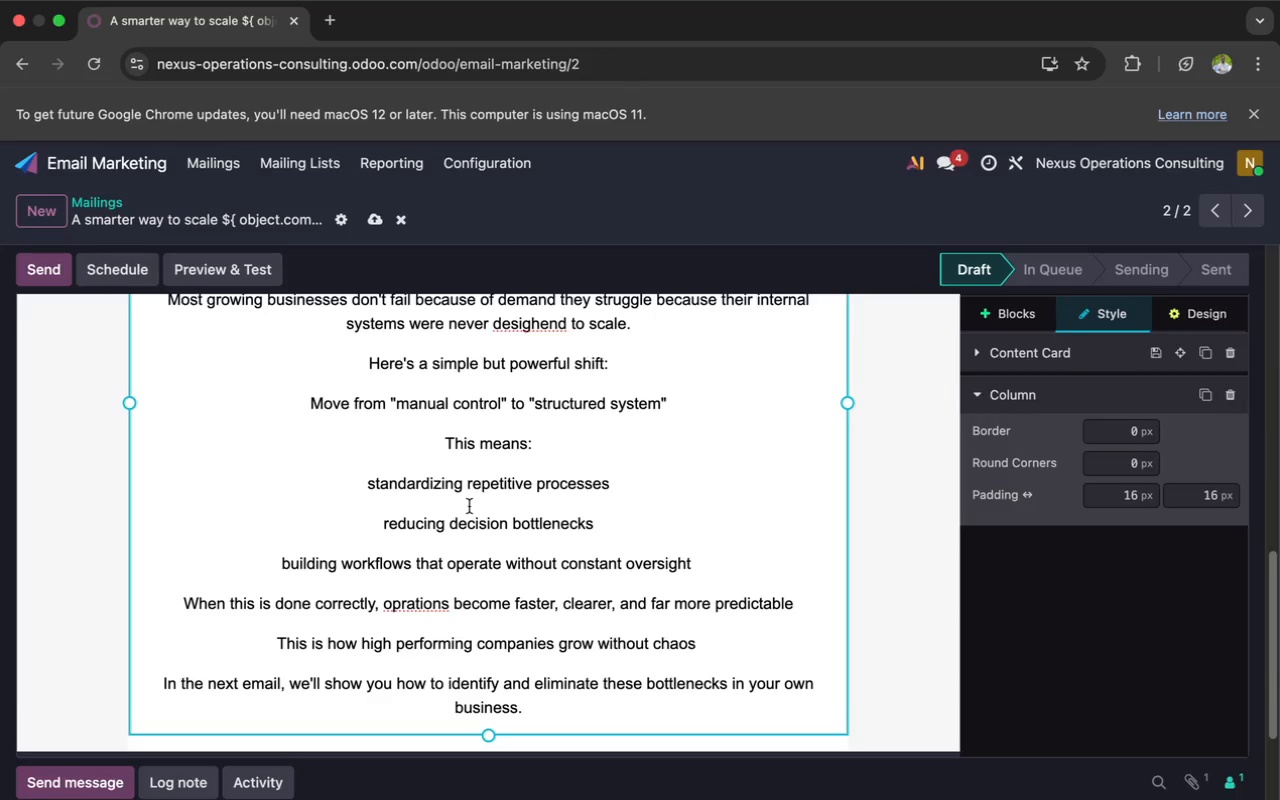 
left_click_drag(start_coordinate=[520, 713], to_coordinate=[315, 434])
 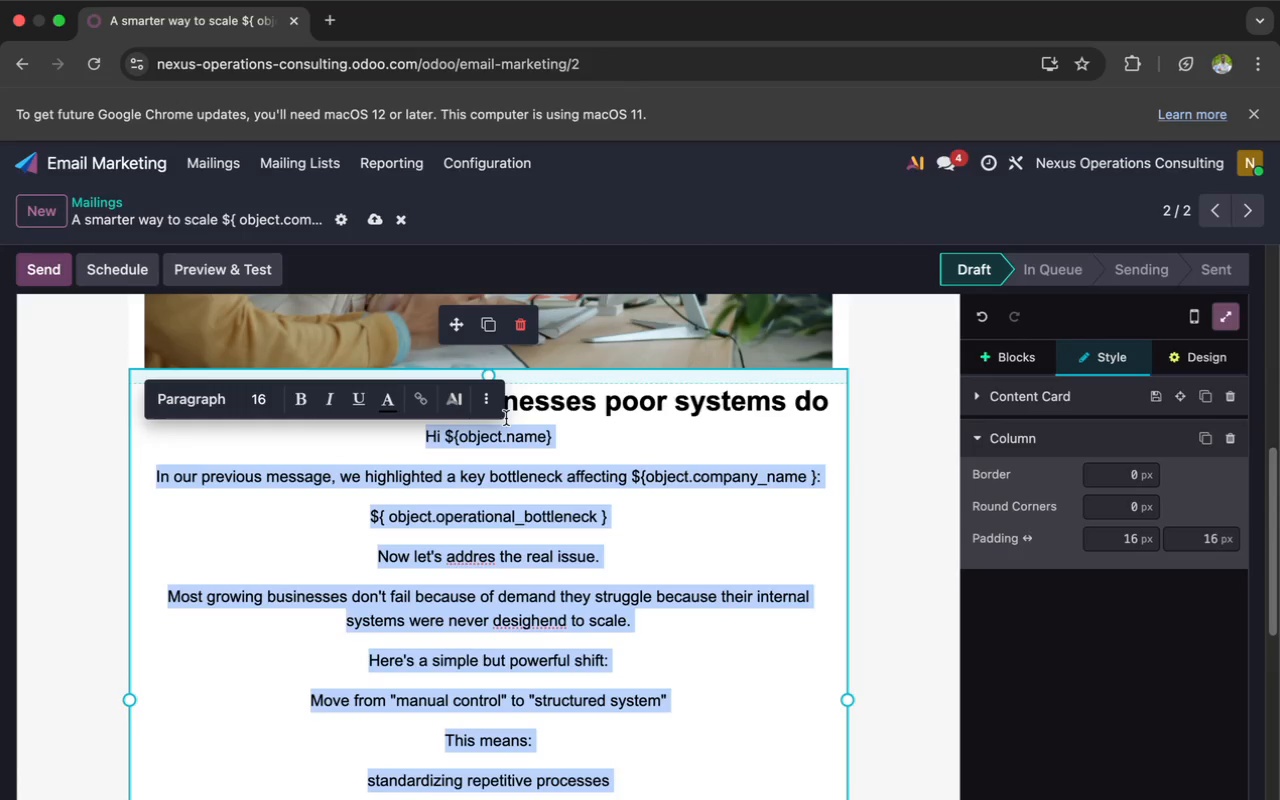 
left_click([488, 405])
 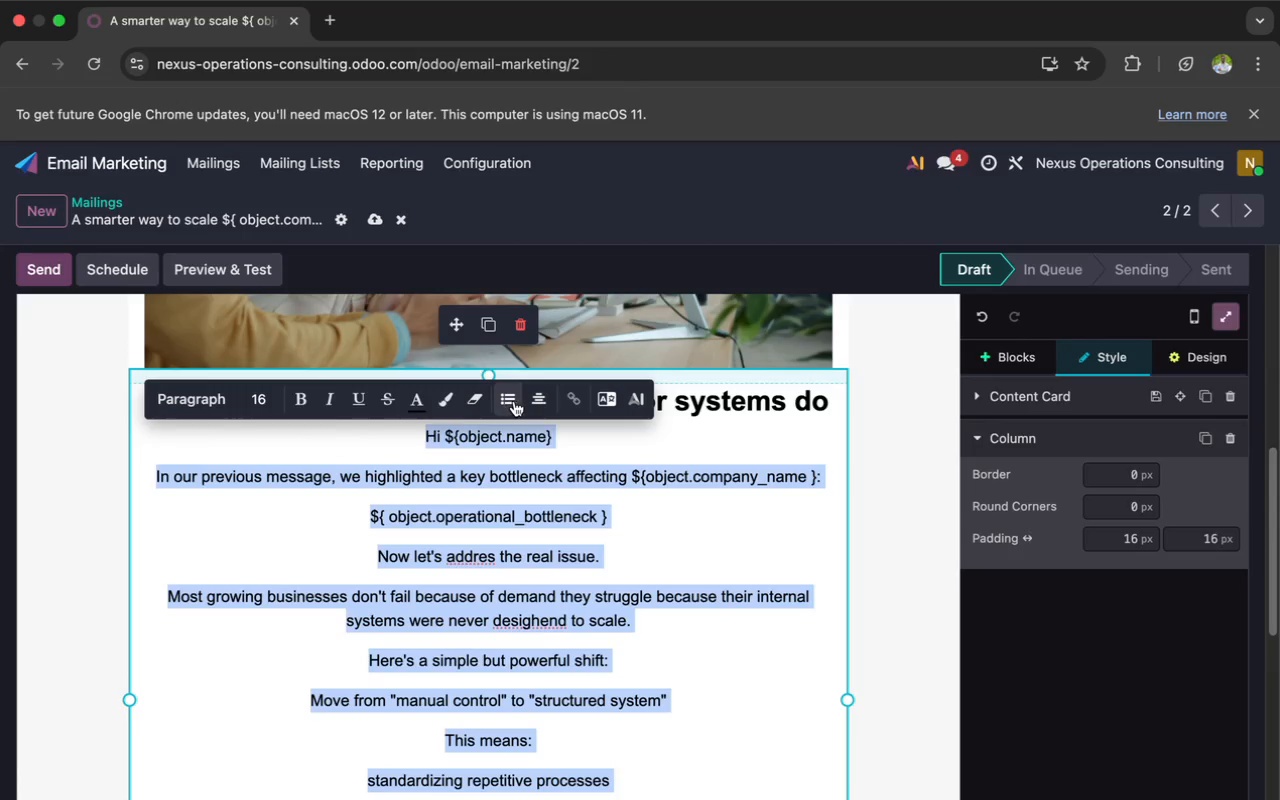 
left_click([536, 401])
 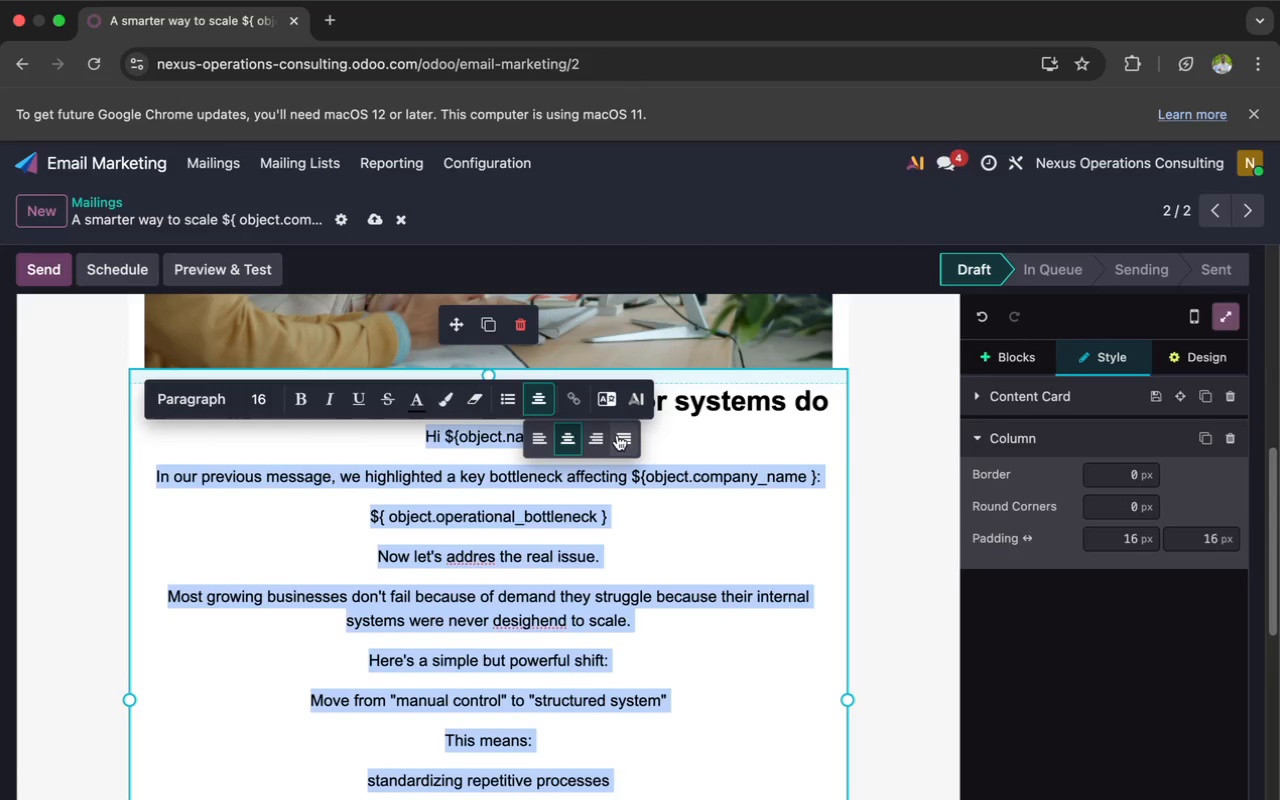 
left_click([618, 436])
 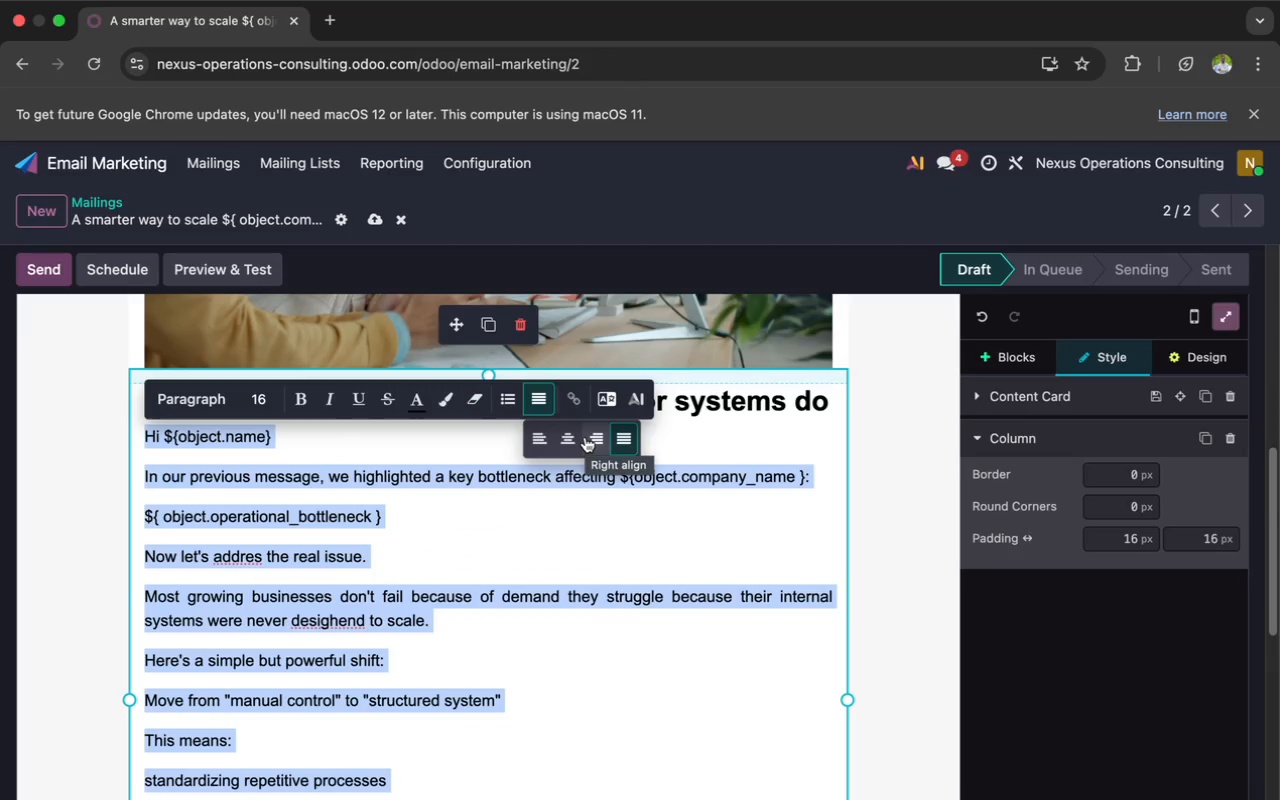 
wait(5.73)
 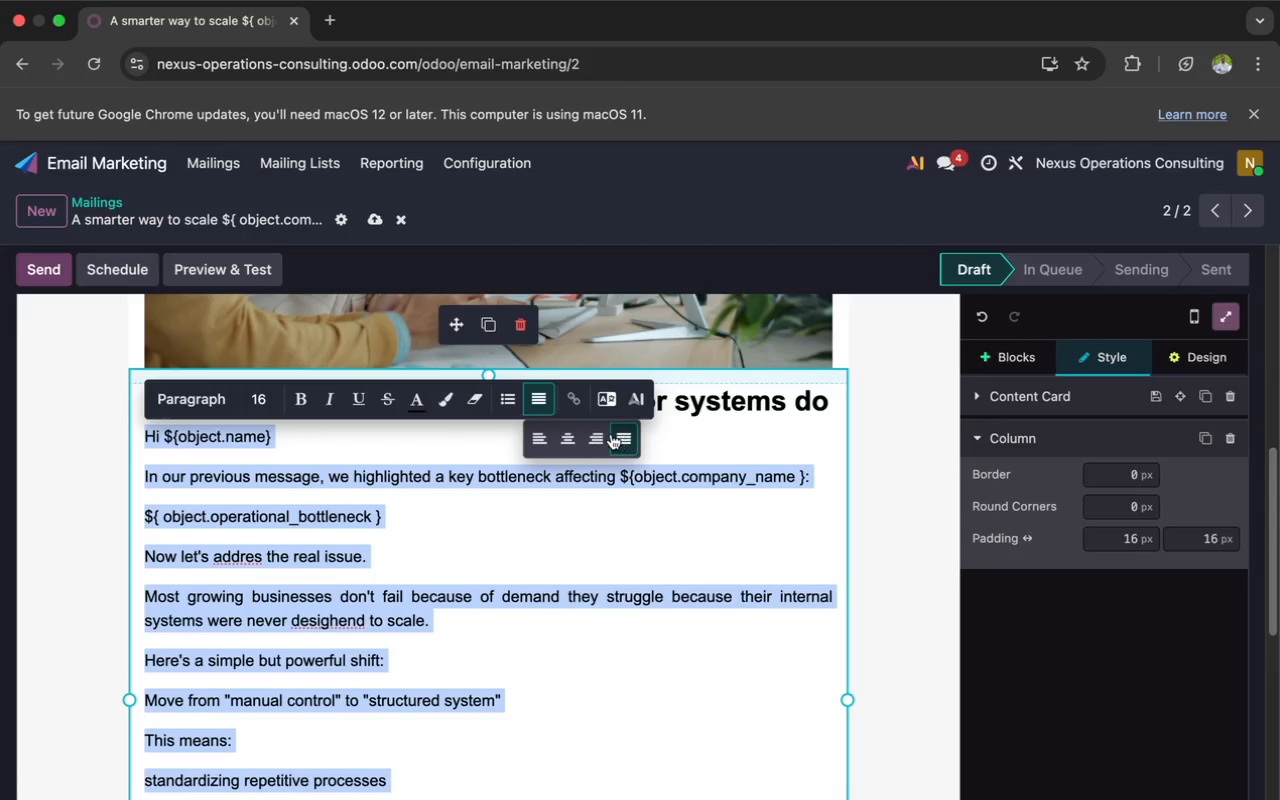 
left_click([502, 516])
 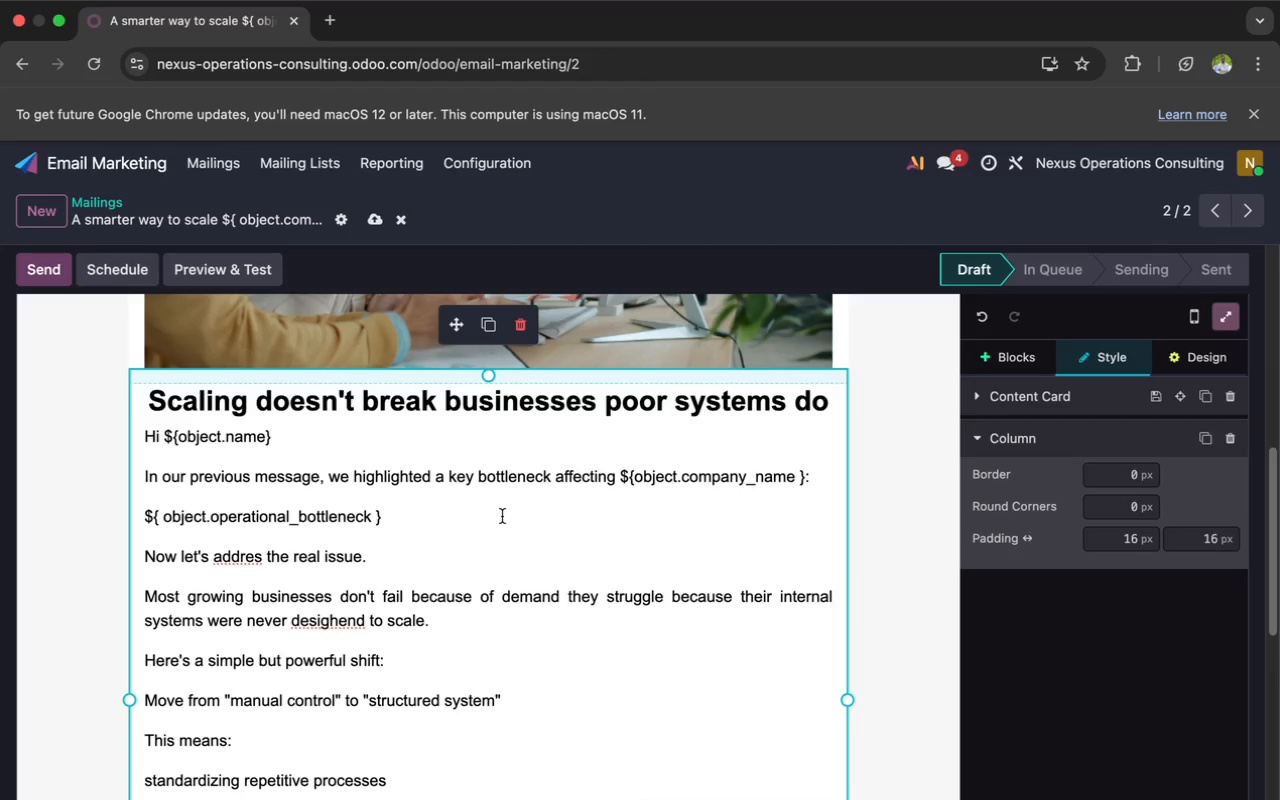 
wait(15.03)
 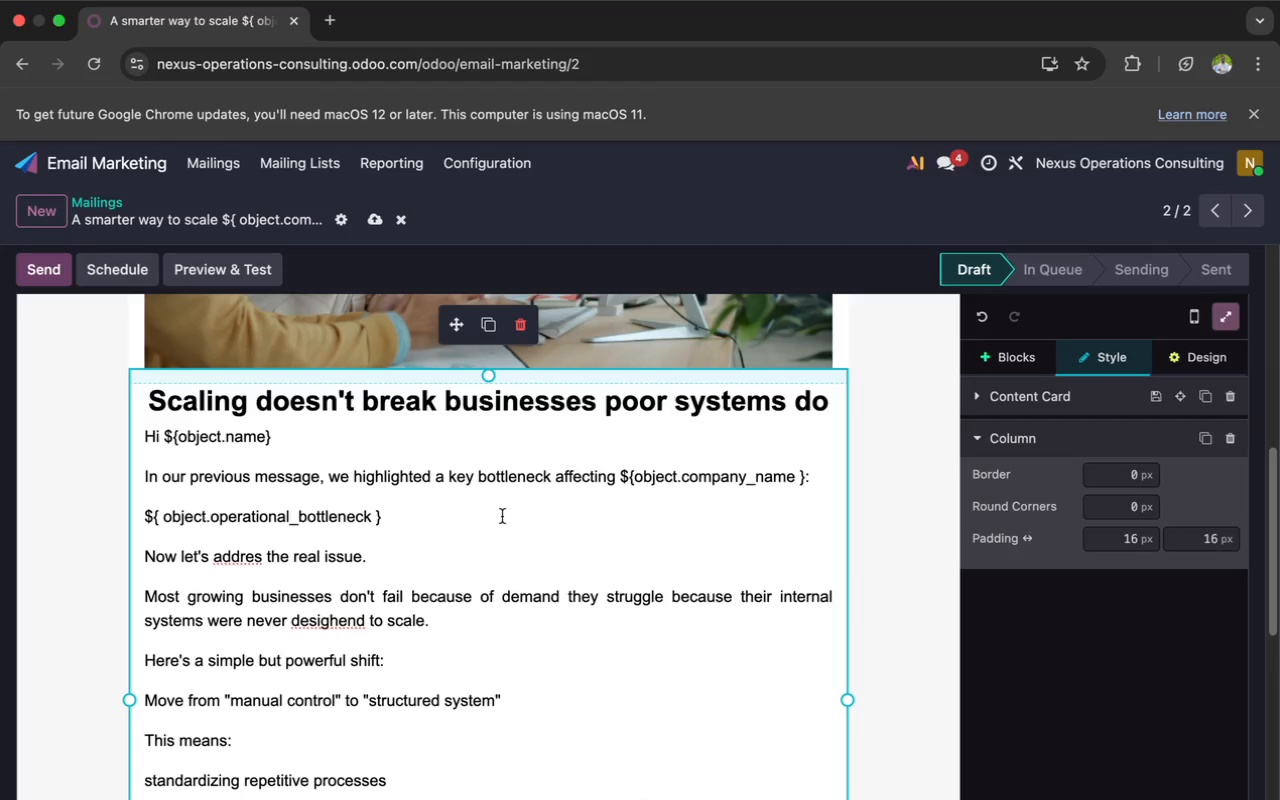 
left_click([254, 561])
 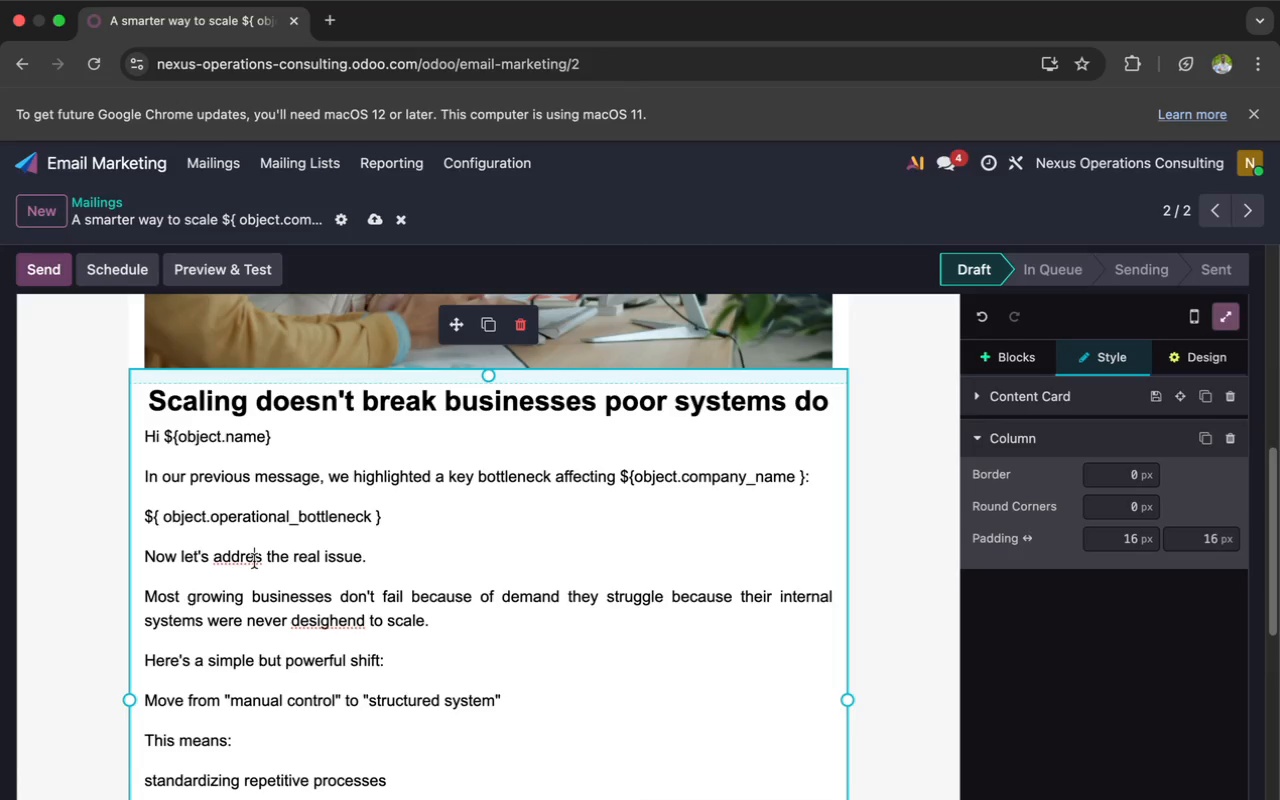 
key(S)
 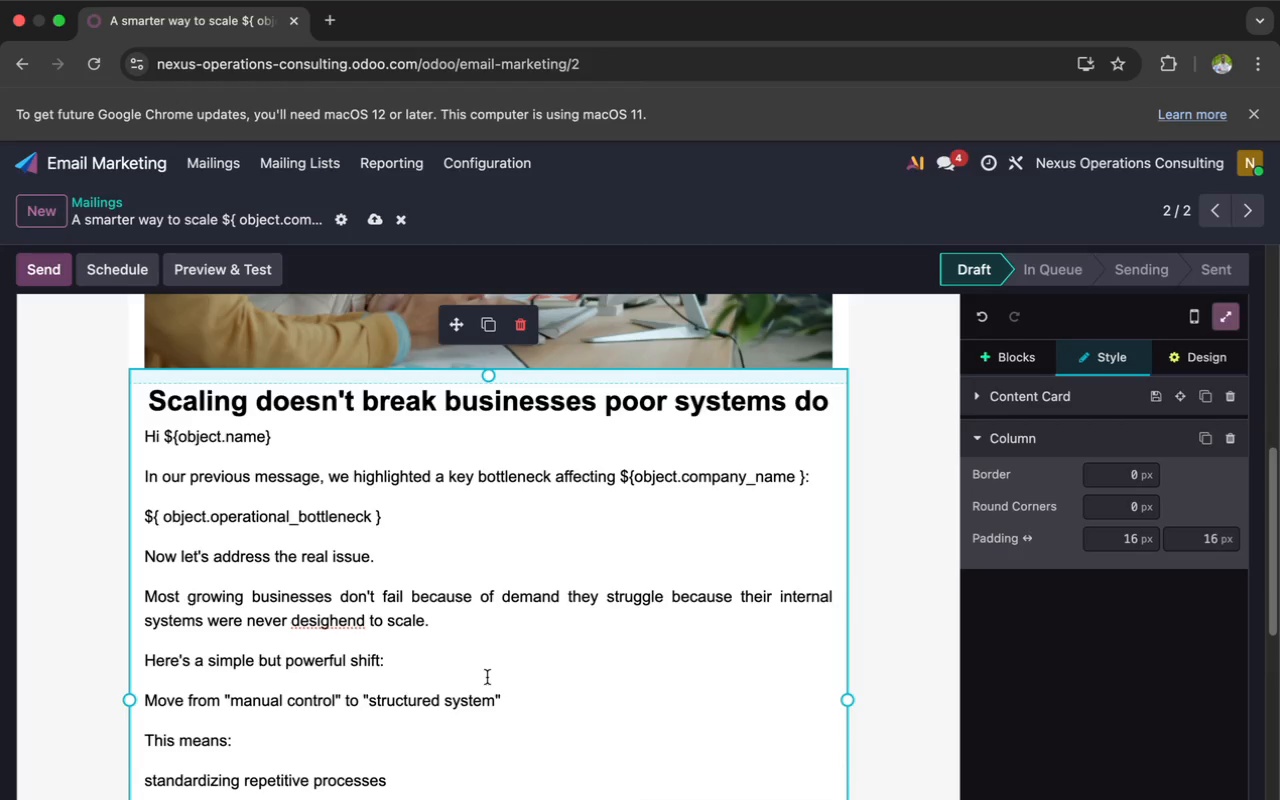 
wait(73.53)
 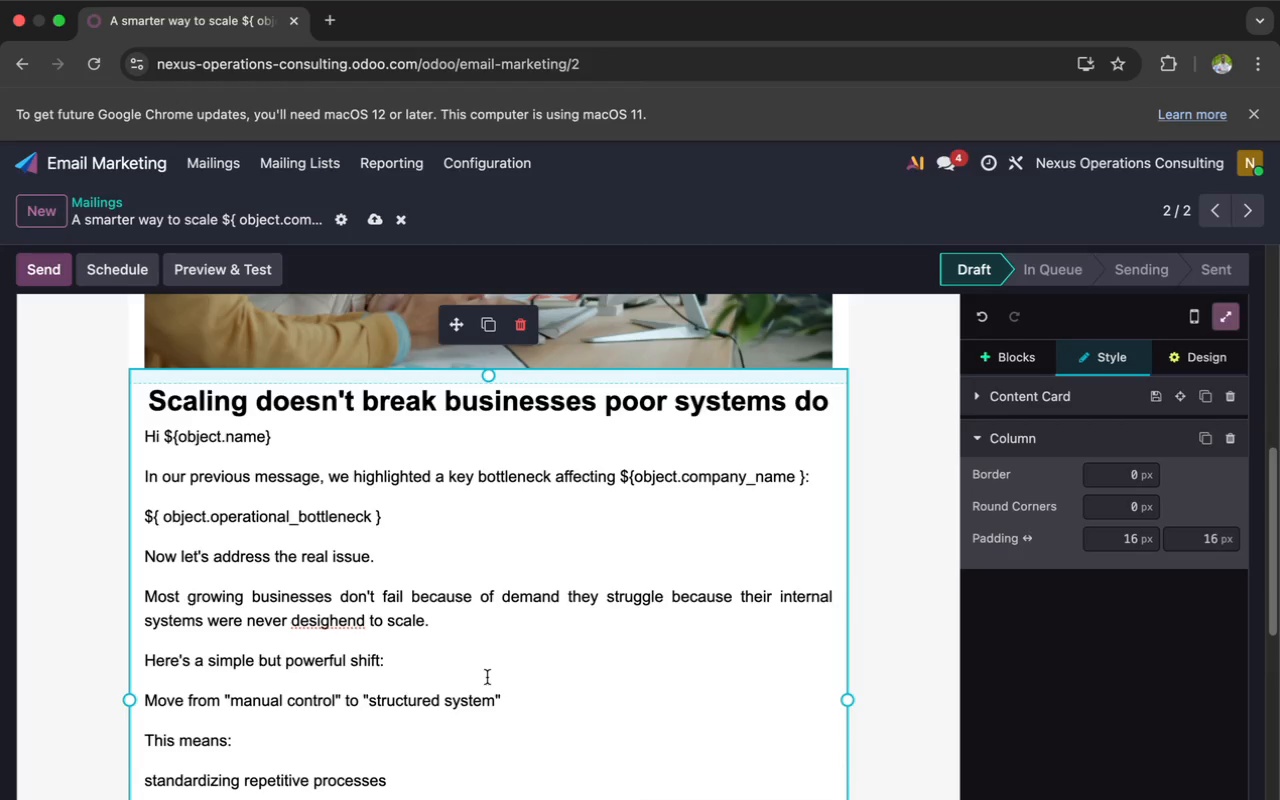 
left_click([339, 625])
 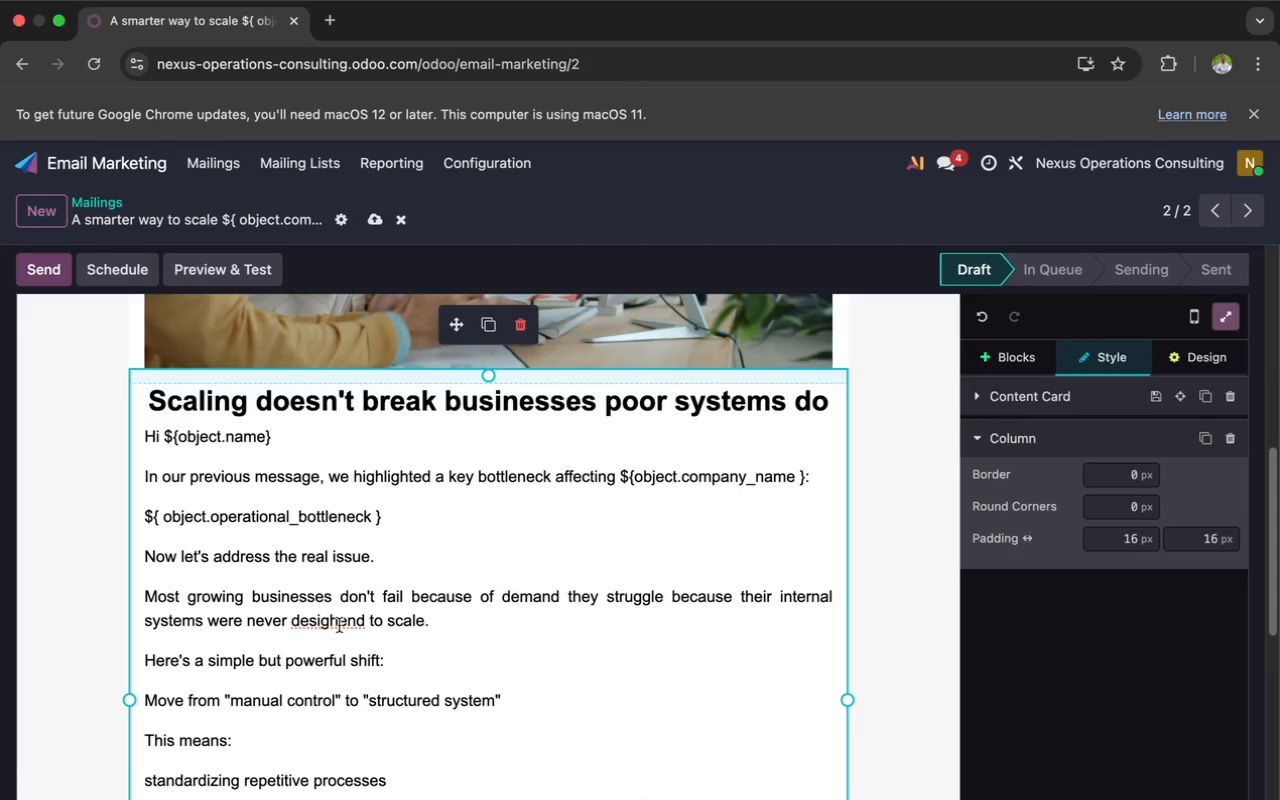 
key(Backspace)
 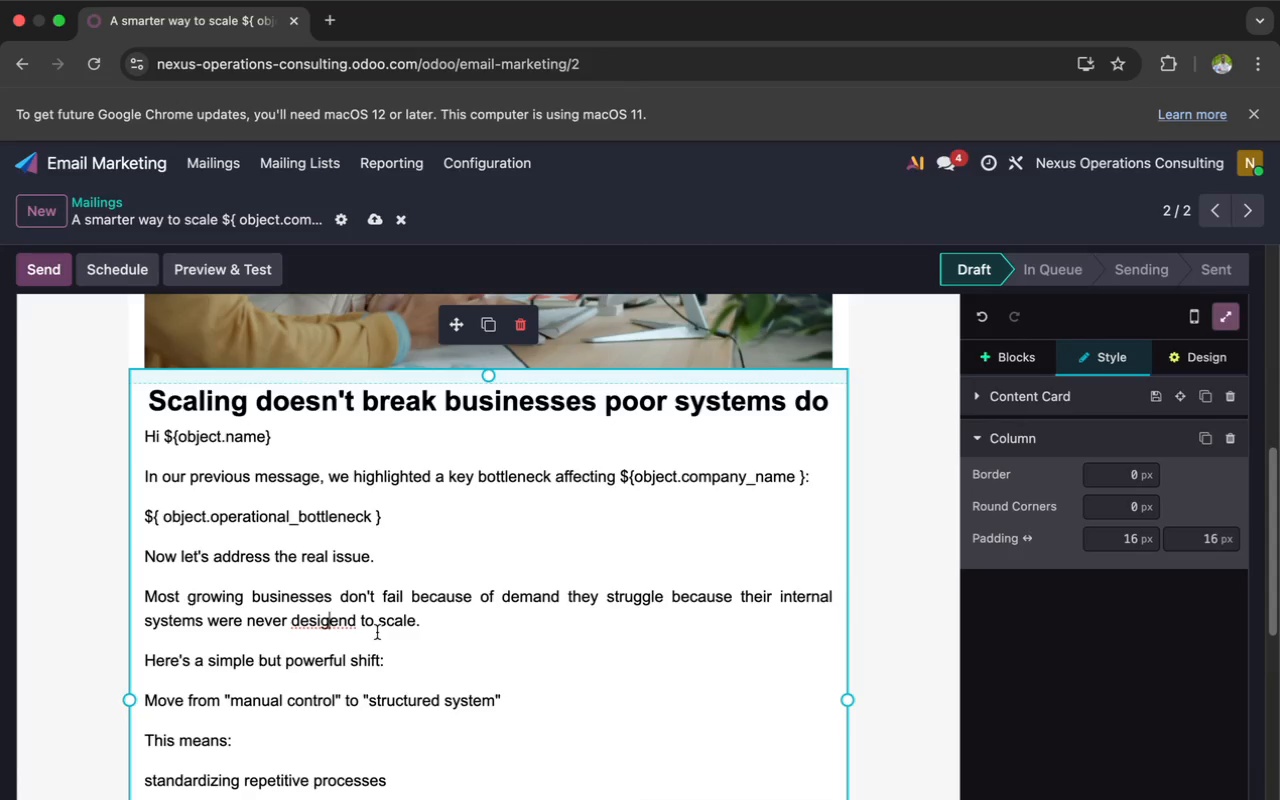 
wait(10.98)
 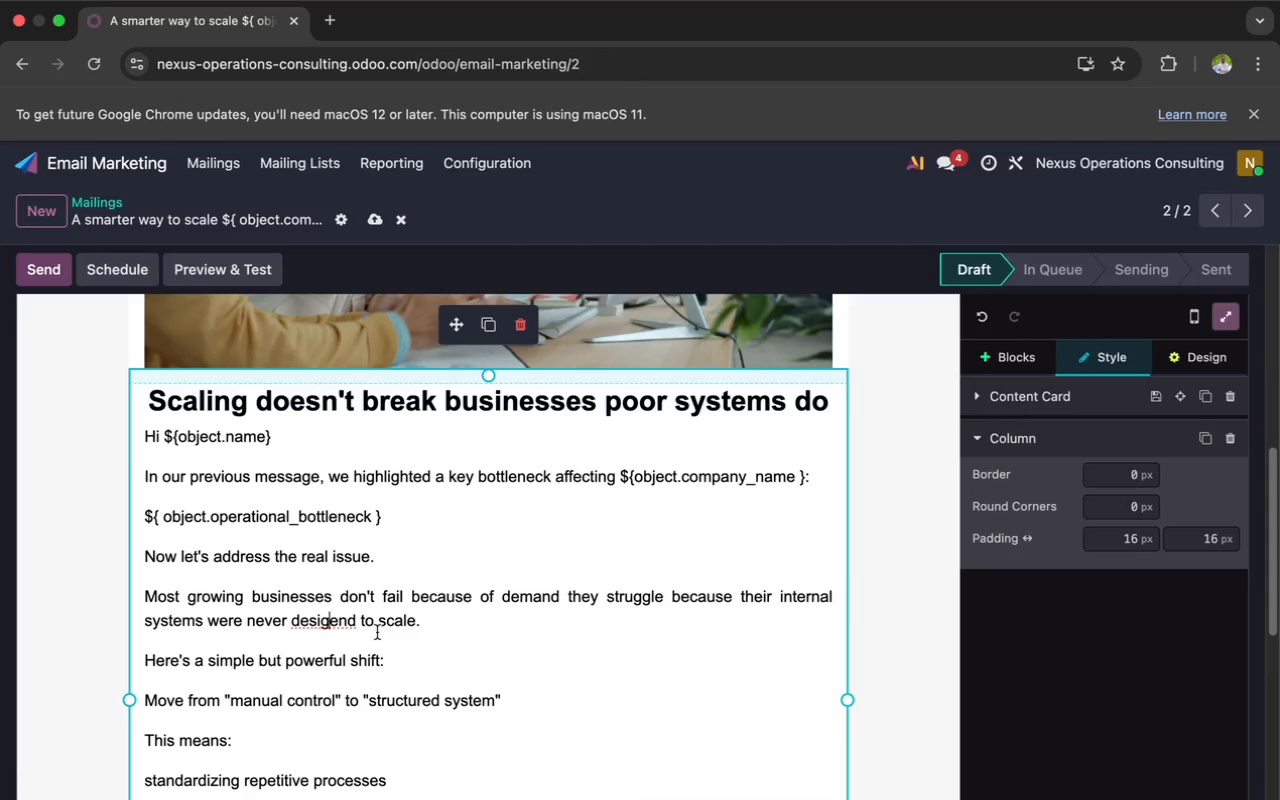 
left_click([345, 620])
 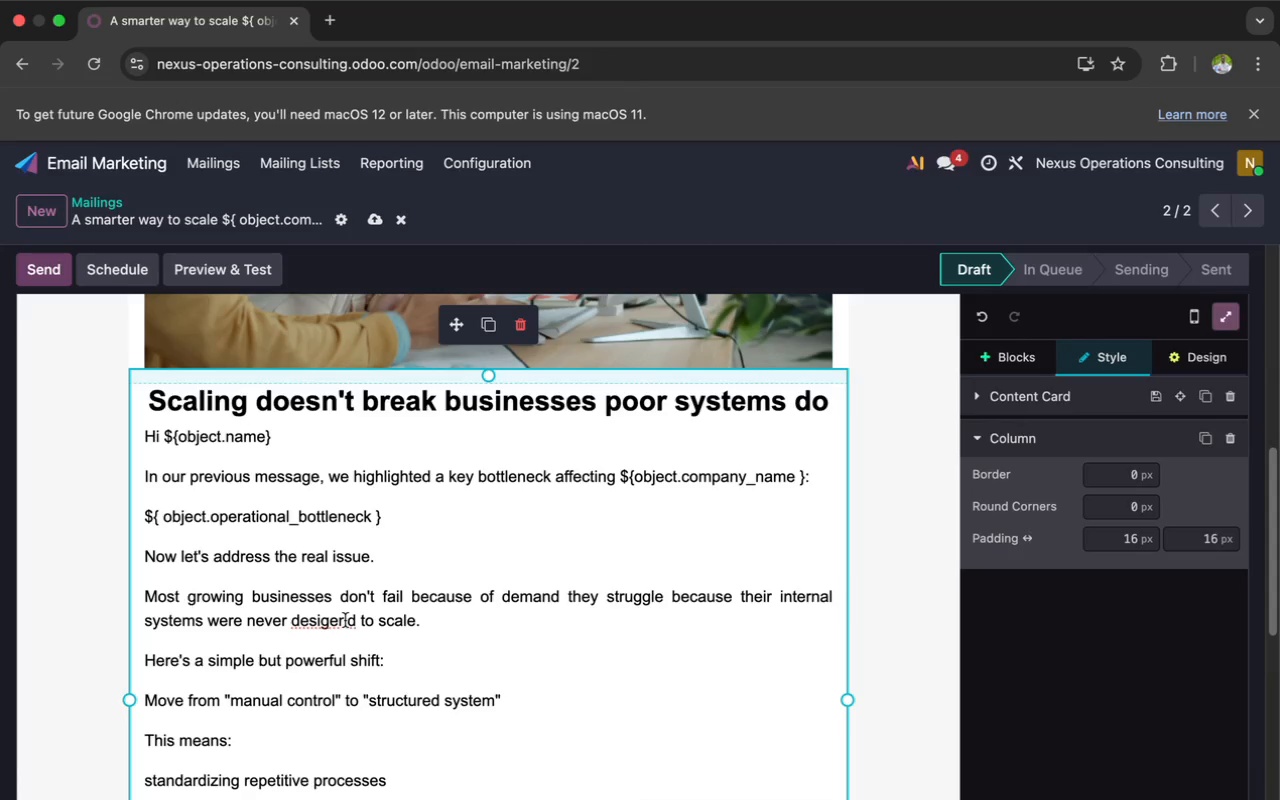 
key(Backspace)
key(Backspace)
type(ne)
 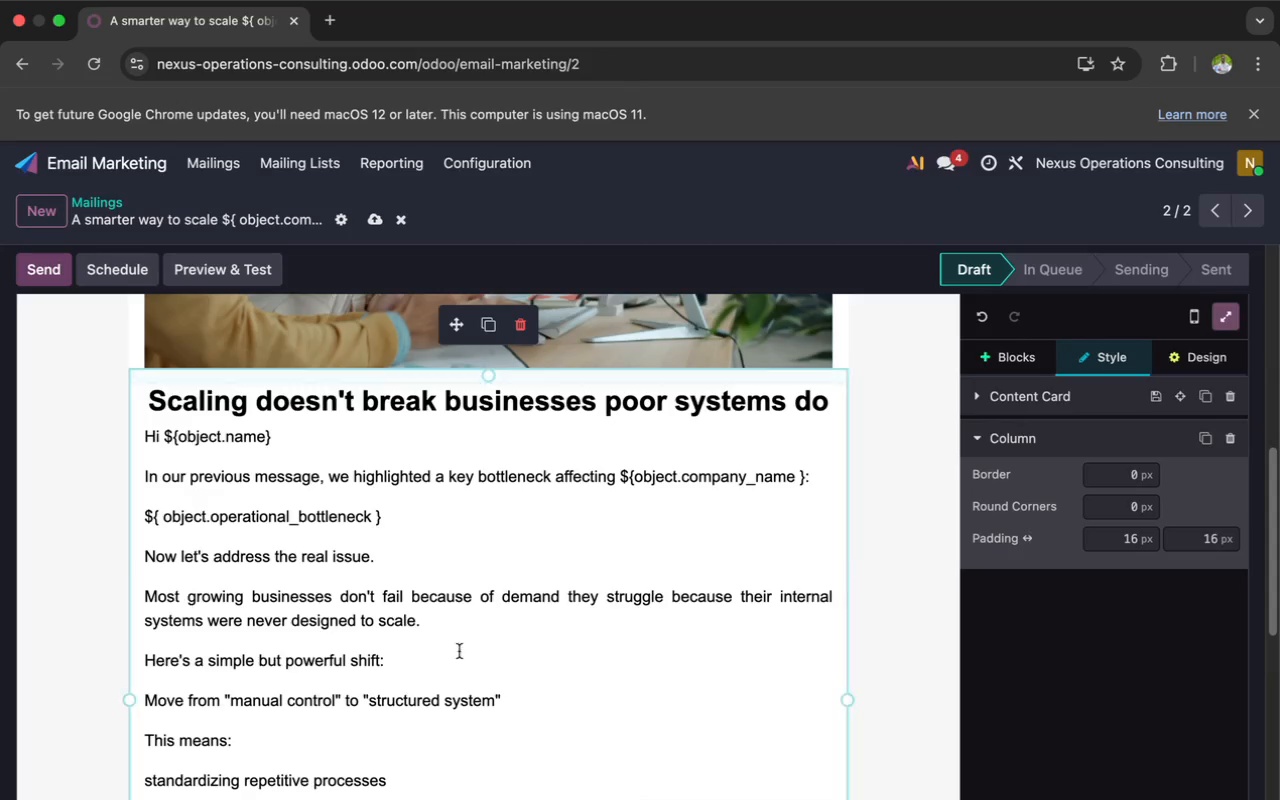 
left_click([467, 649])
 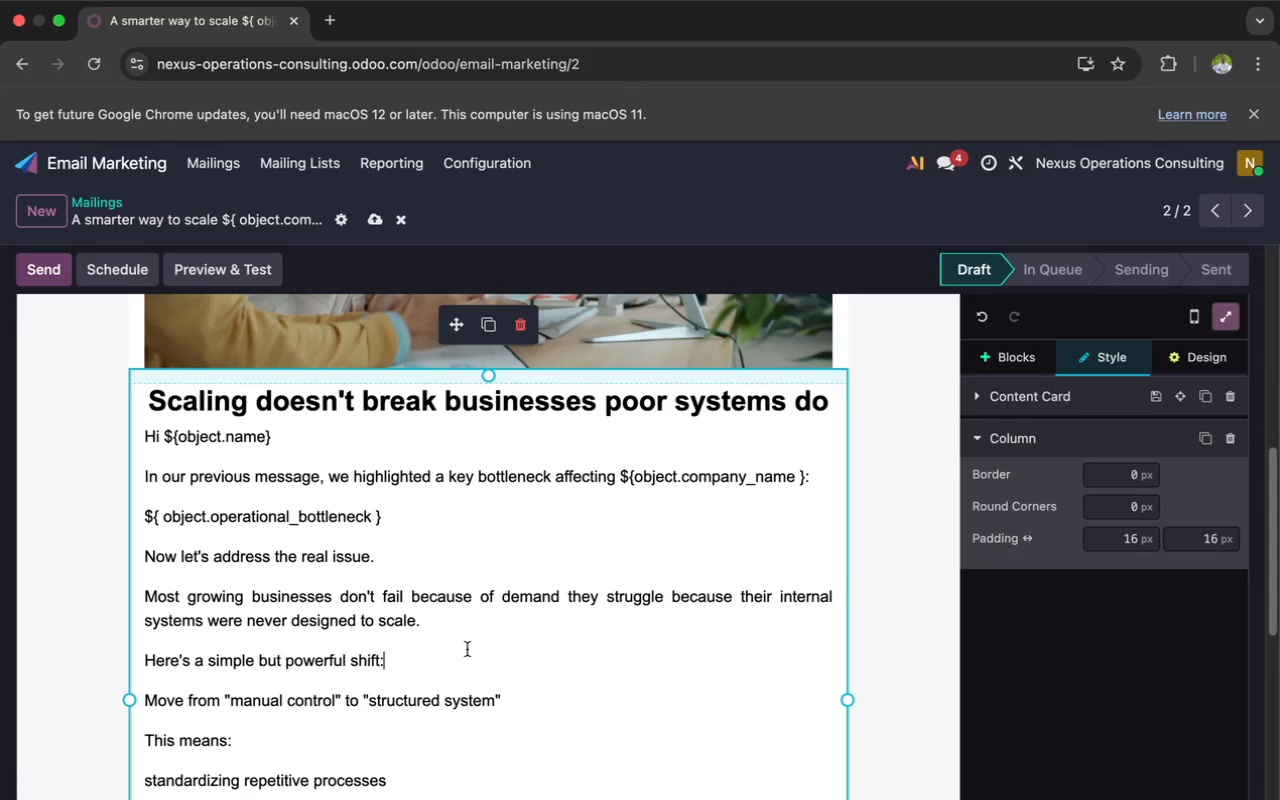 
scroll: coordinate [467, 649], scroll_direction: down, amount: 12.0
 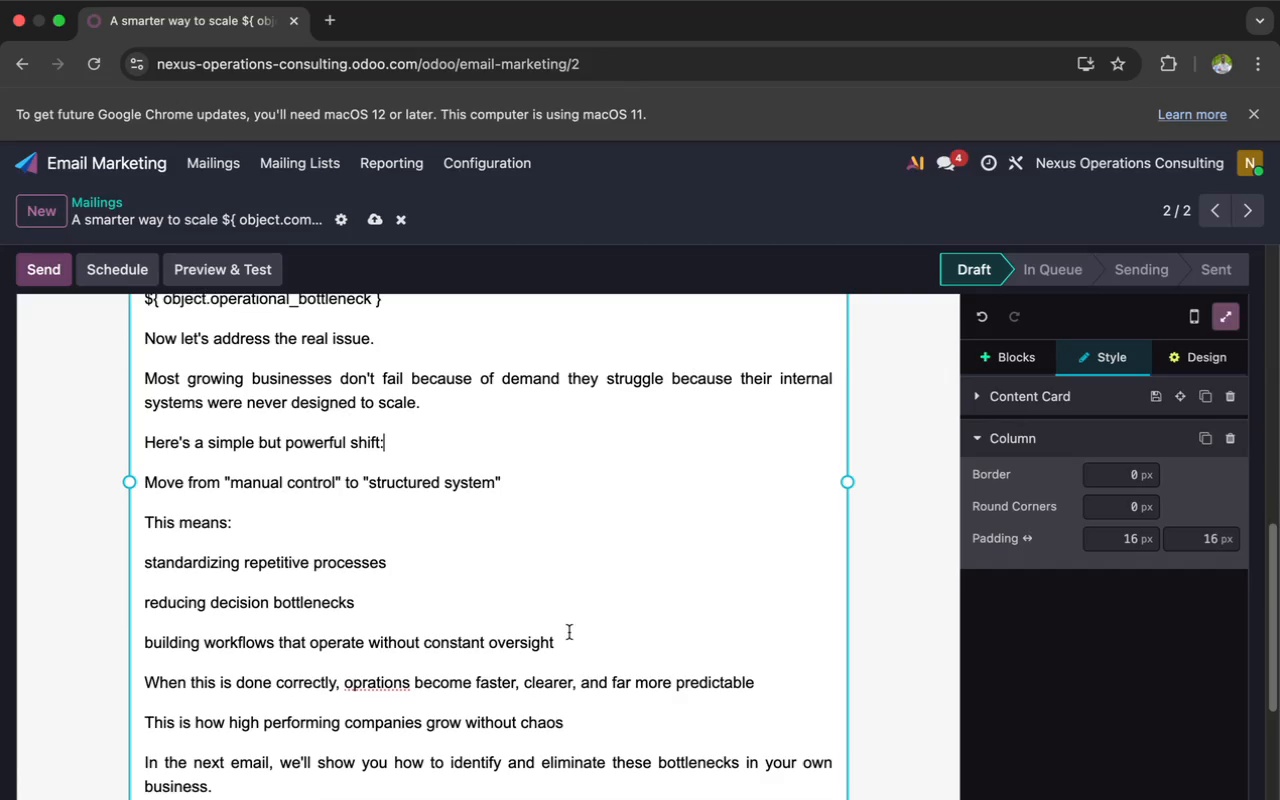 
left_click_drag(start_coordinate=[569, 633], to_coordinate=[145, 562])
 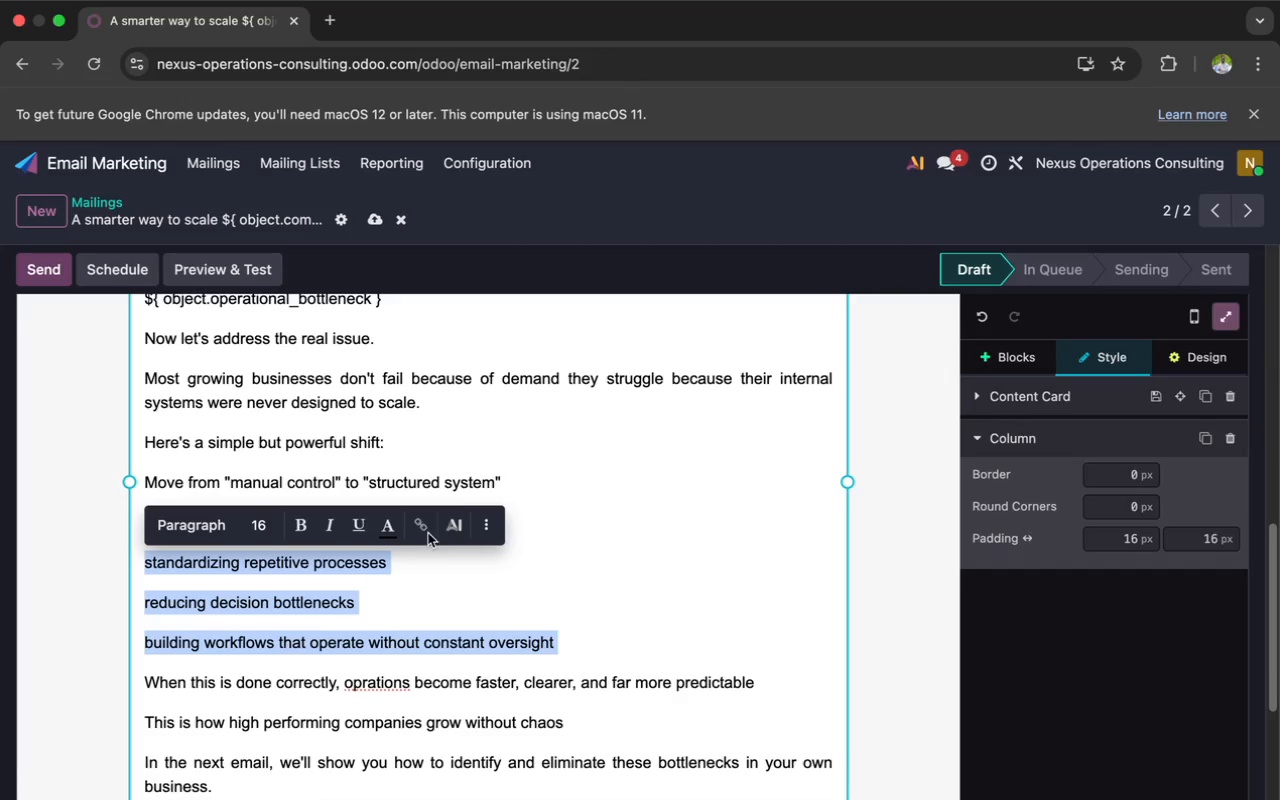 
left_click([477, 530])
 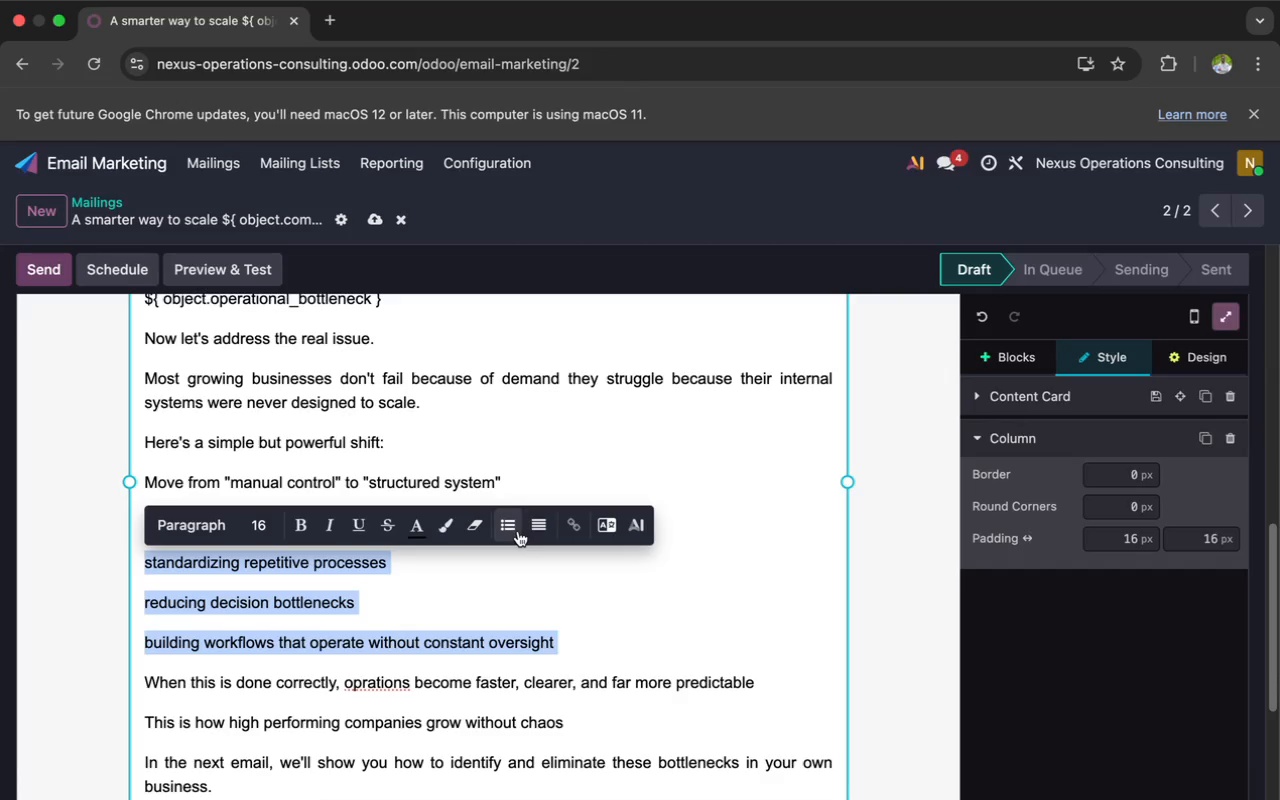 
left_click([512, 531])
 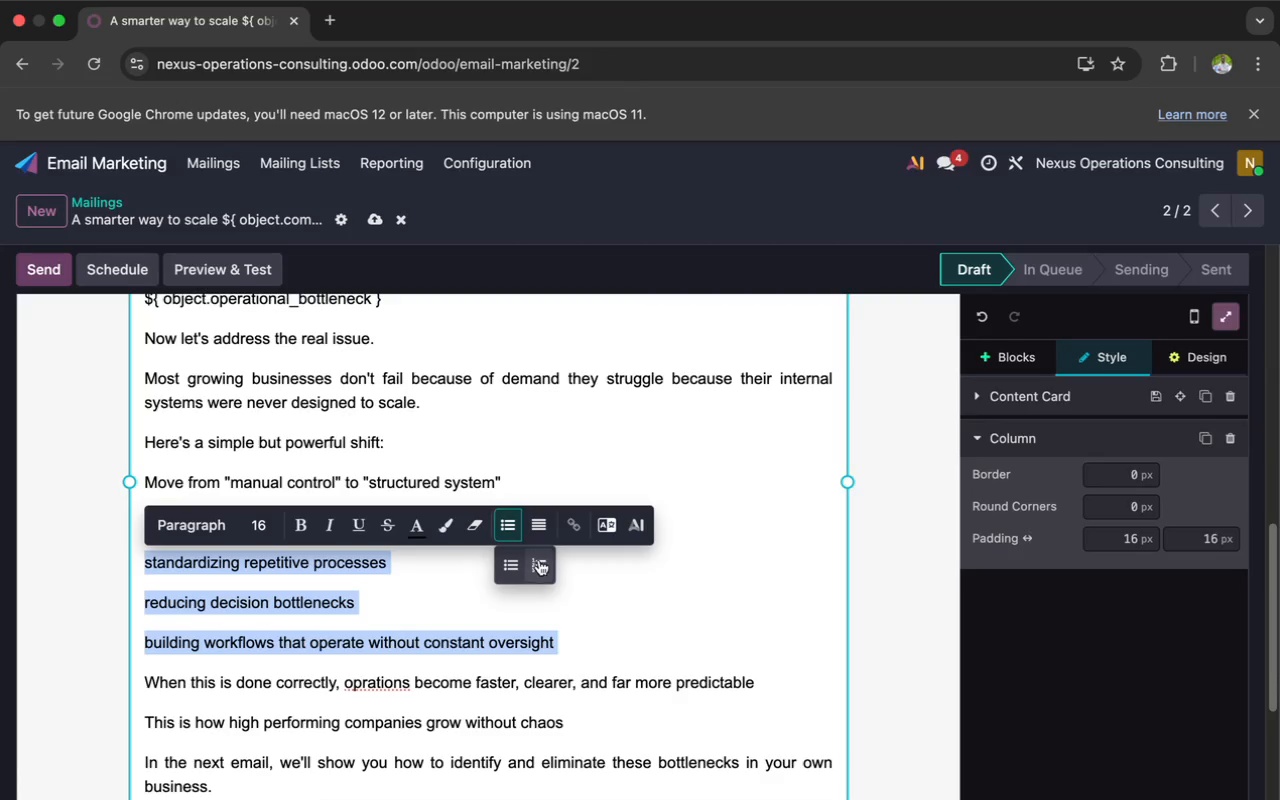 
left_click([514, 561])
 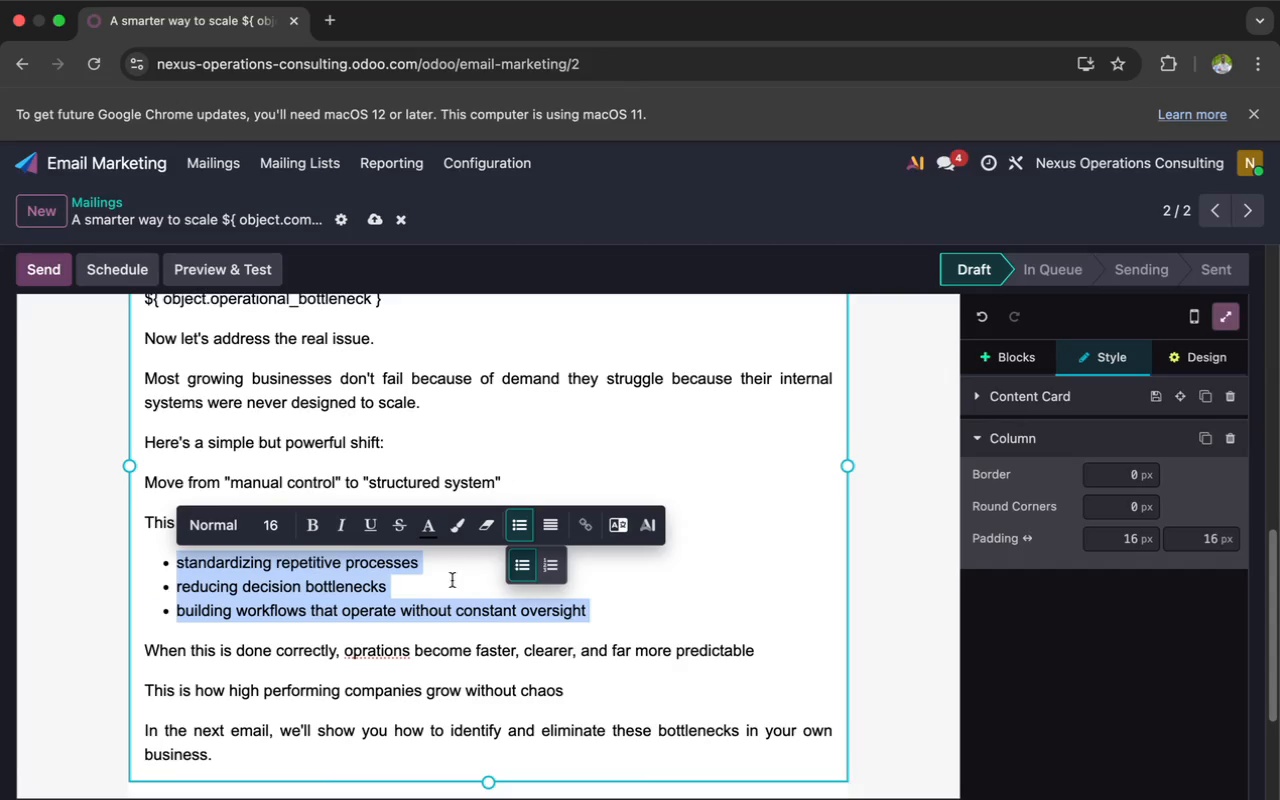 
left_click([427, 587])
 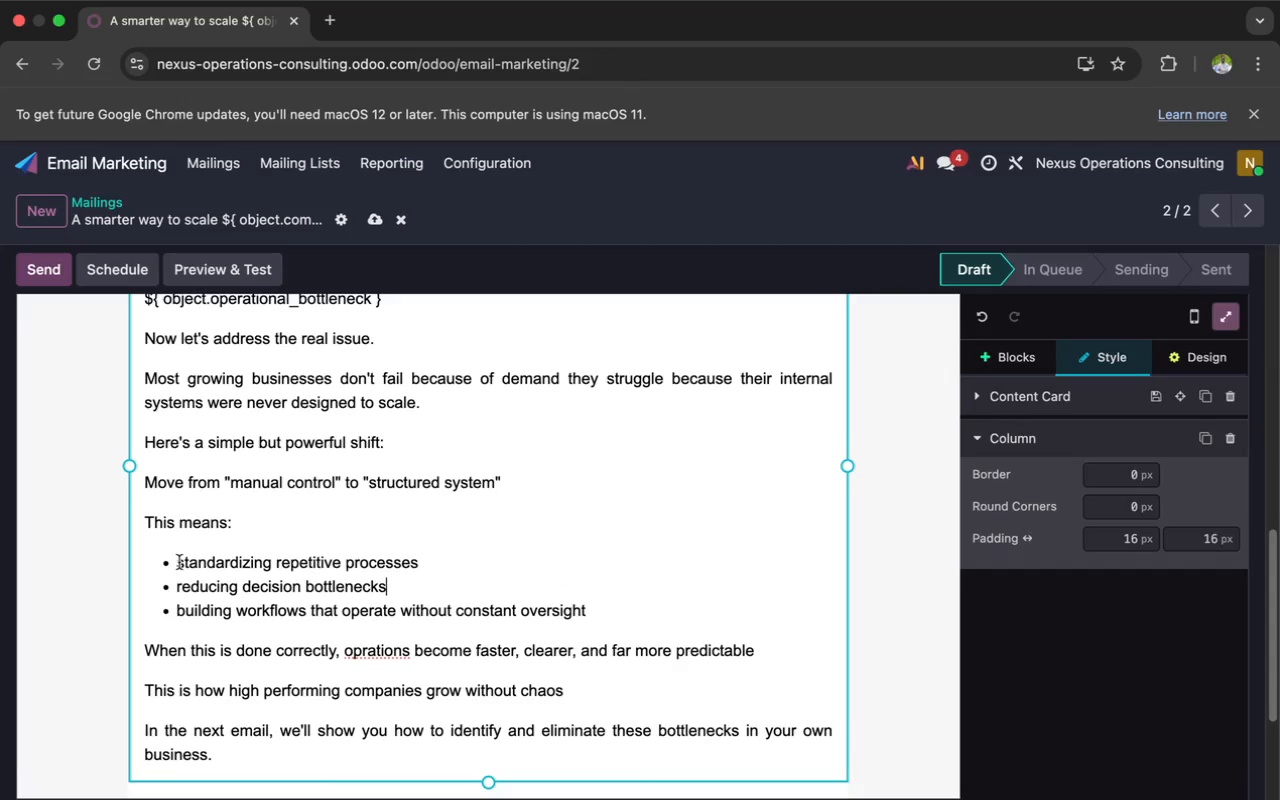 
left_click([185, 563])
 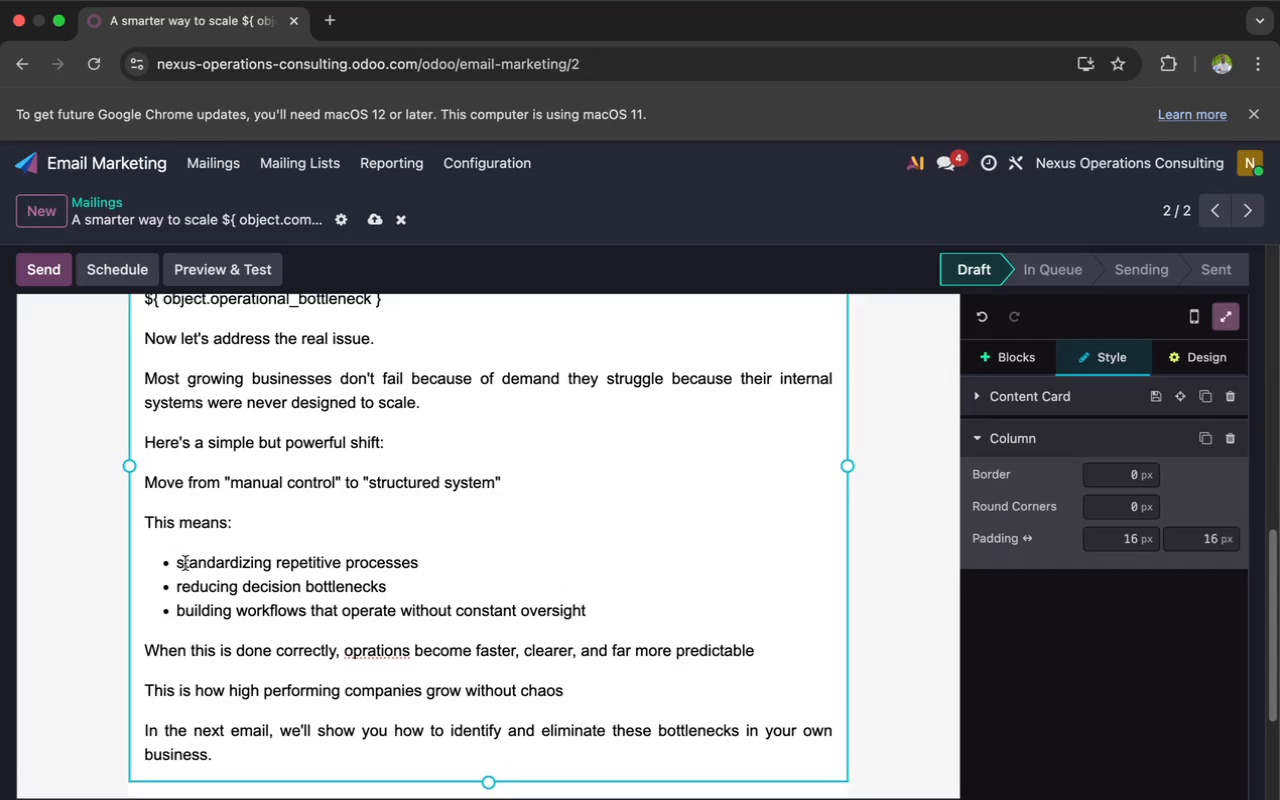 
key(Backspace)
 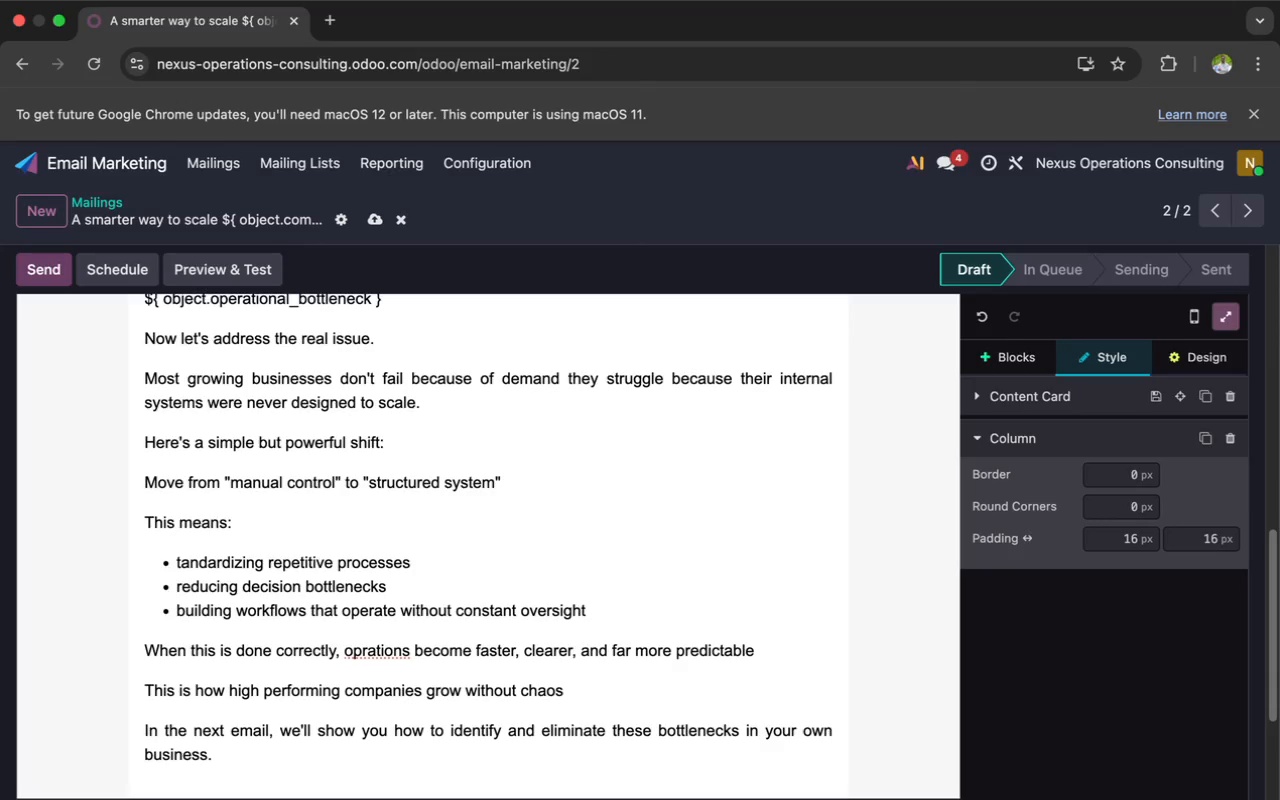 
key(Shift+S)
 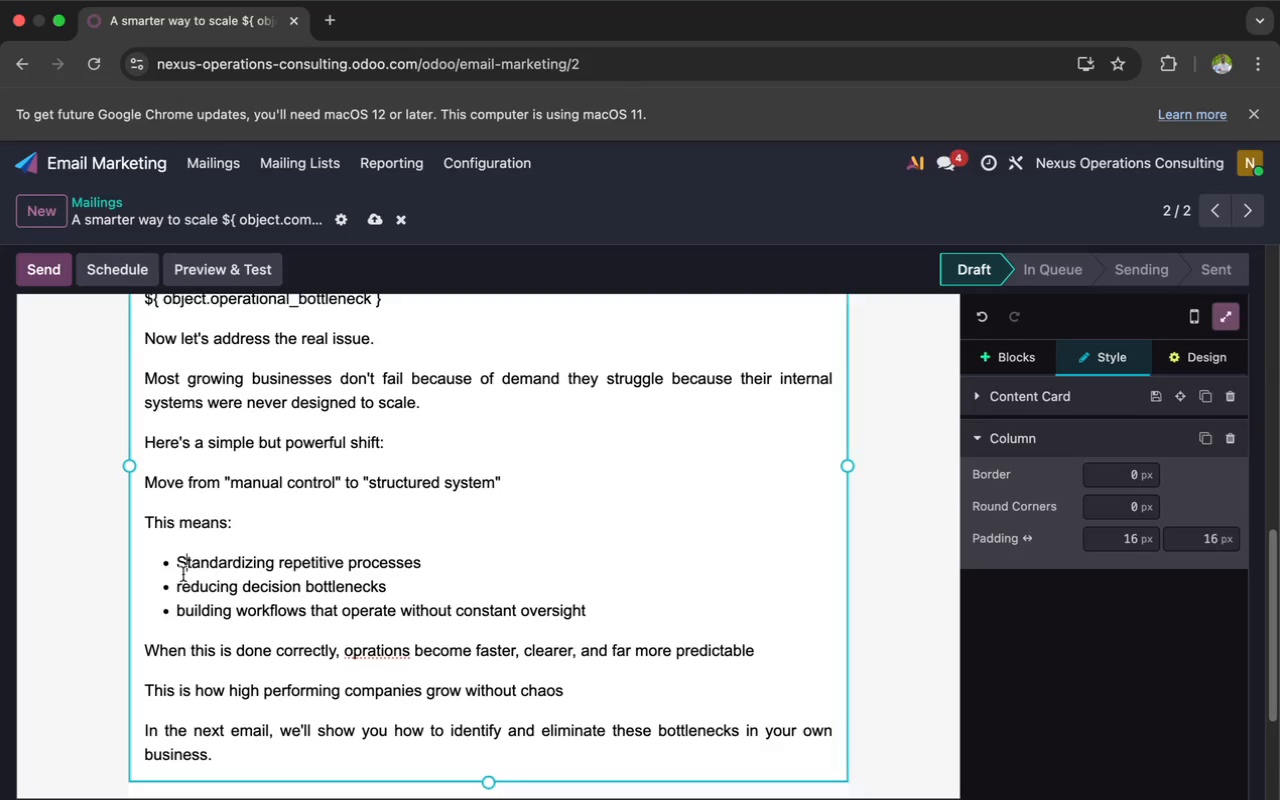 
left_click([184, 585])
 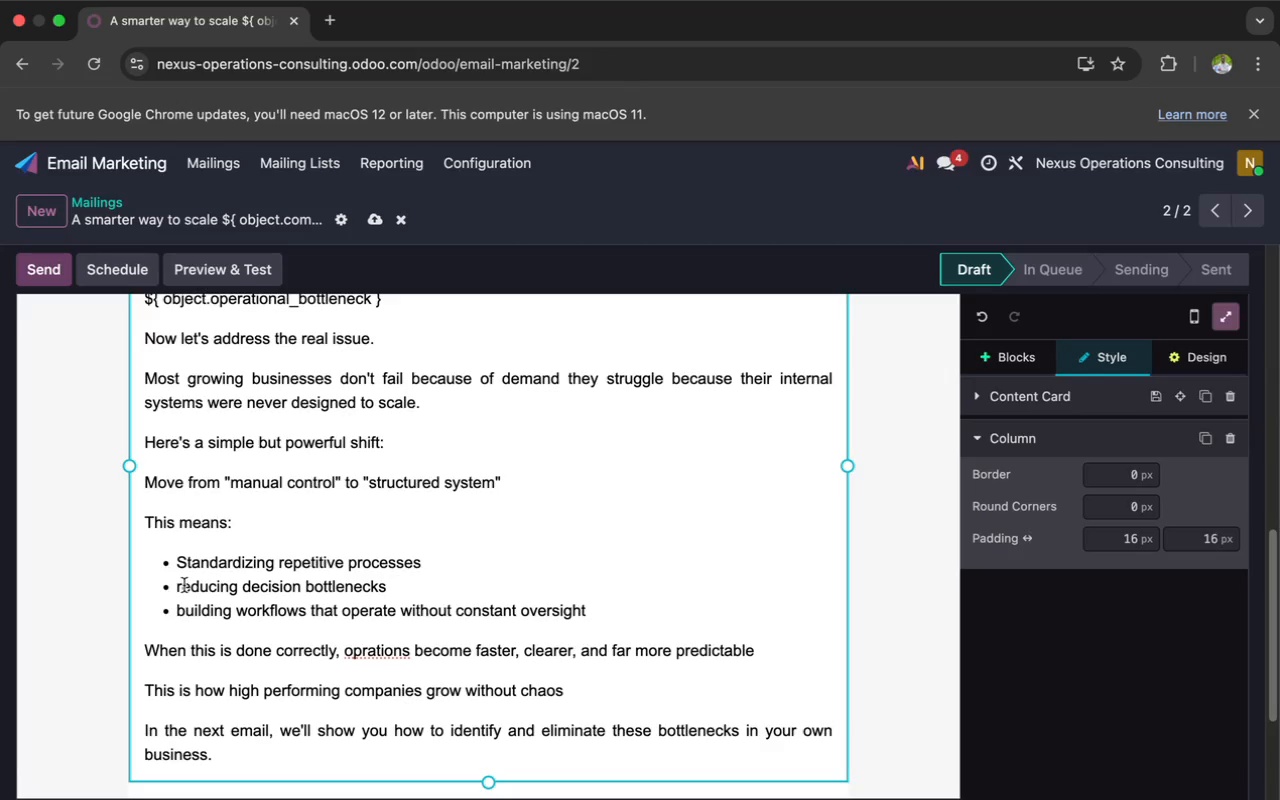 
key(Backspace)
 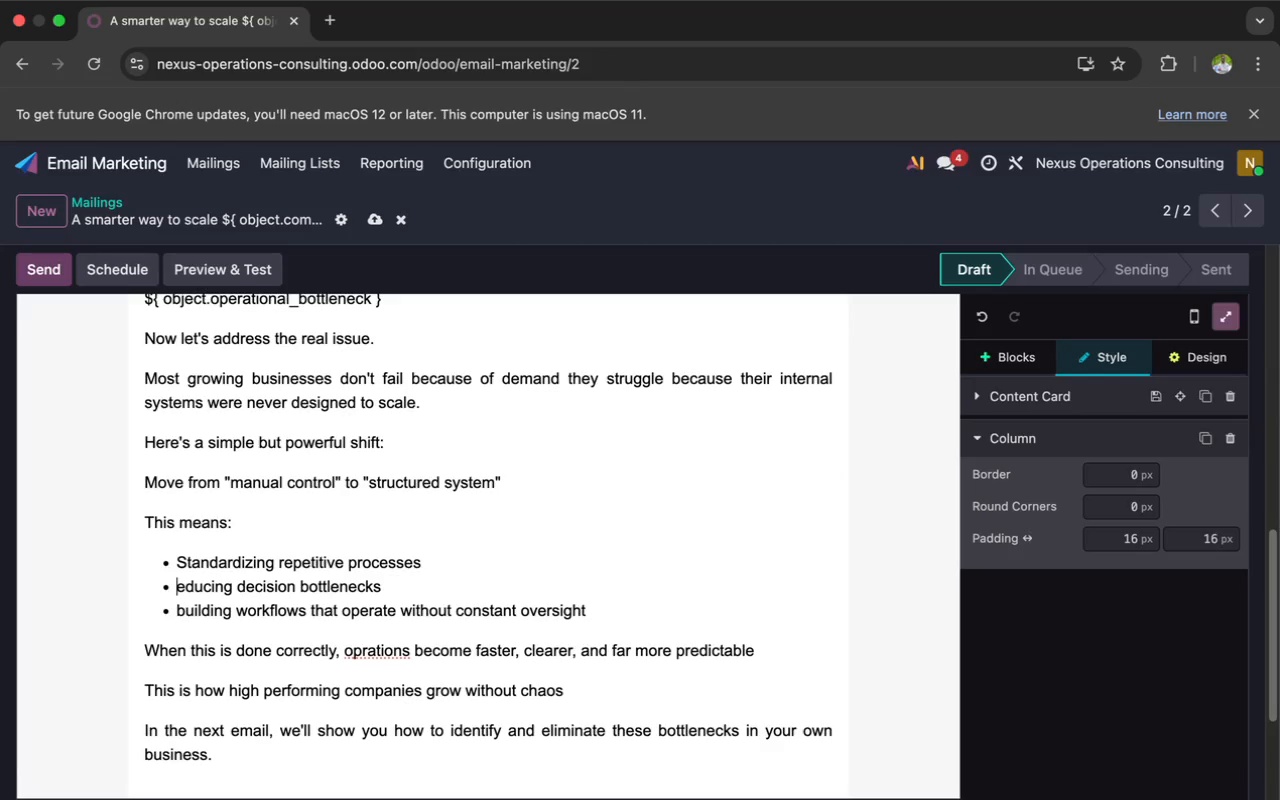 
key(Shift+R)
 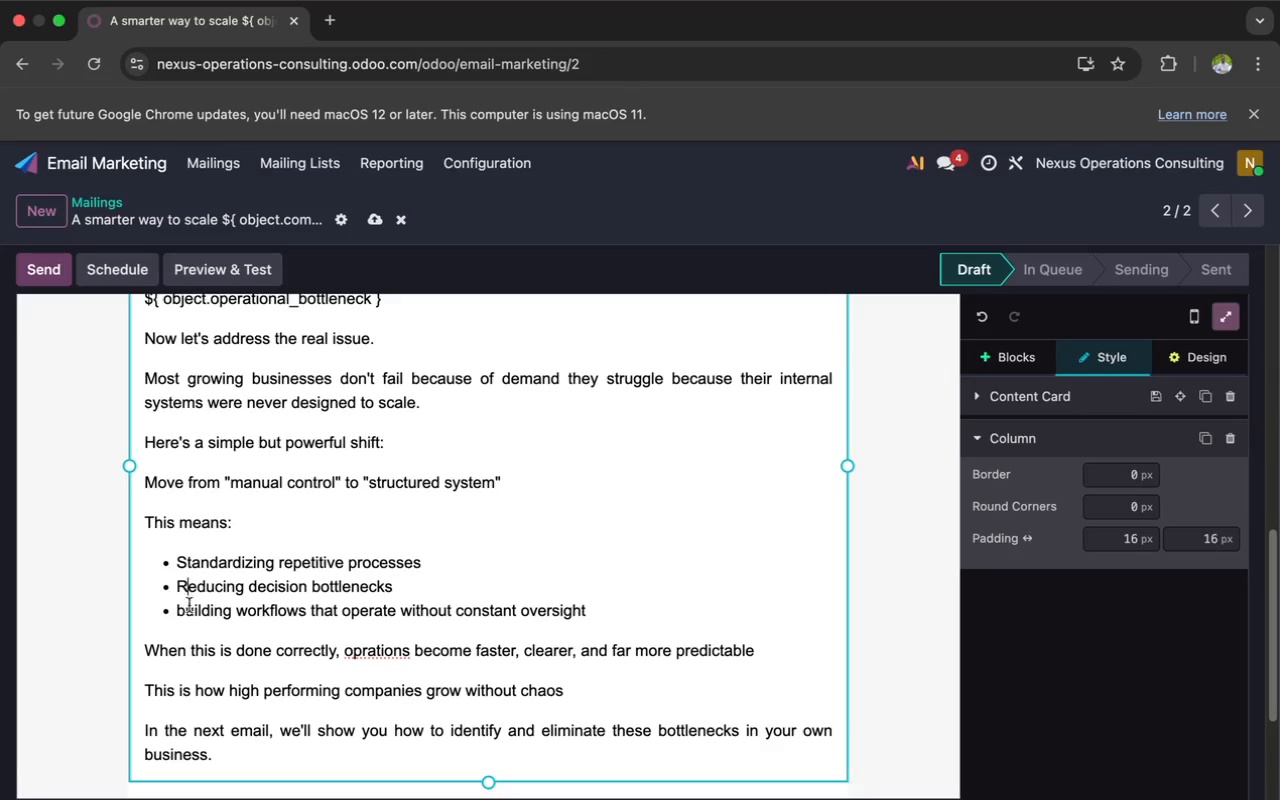 
left_click([186, 611])
 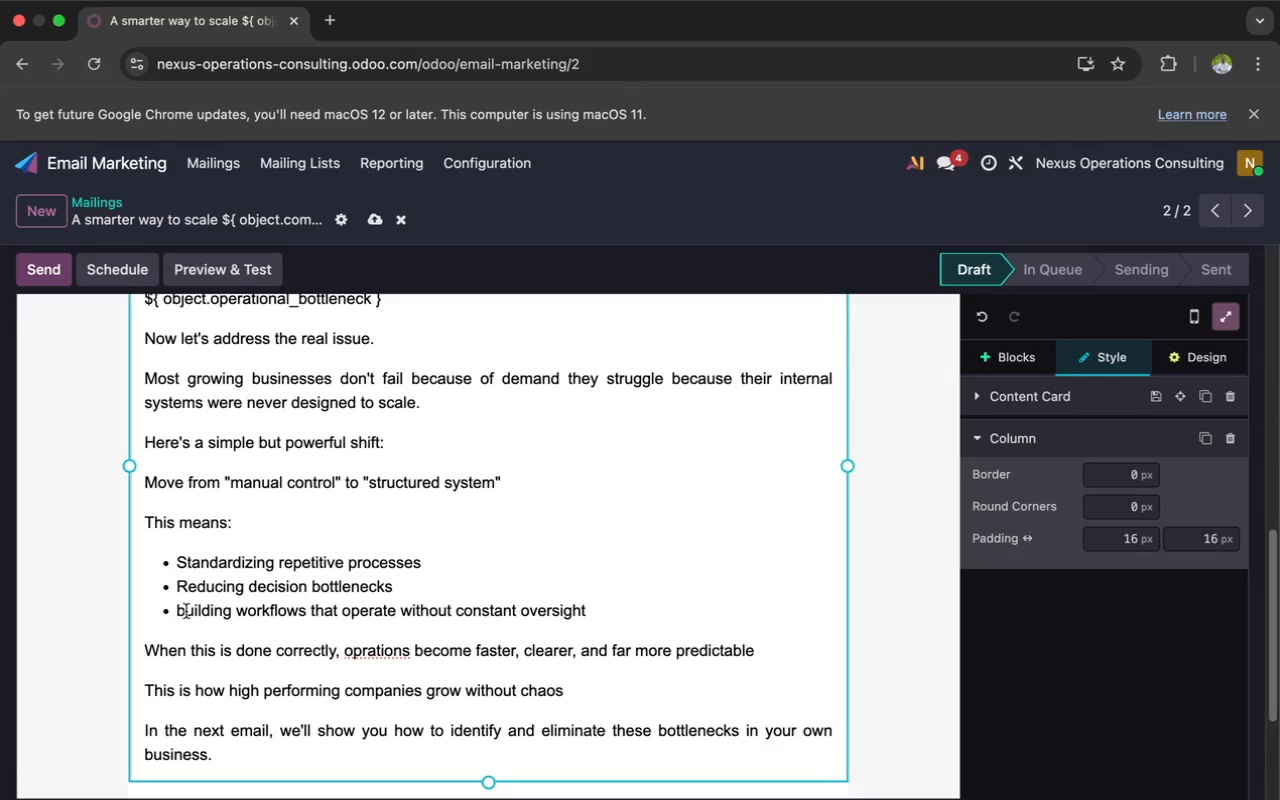 
key(Backspace)
 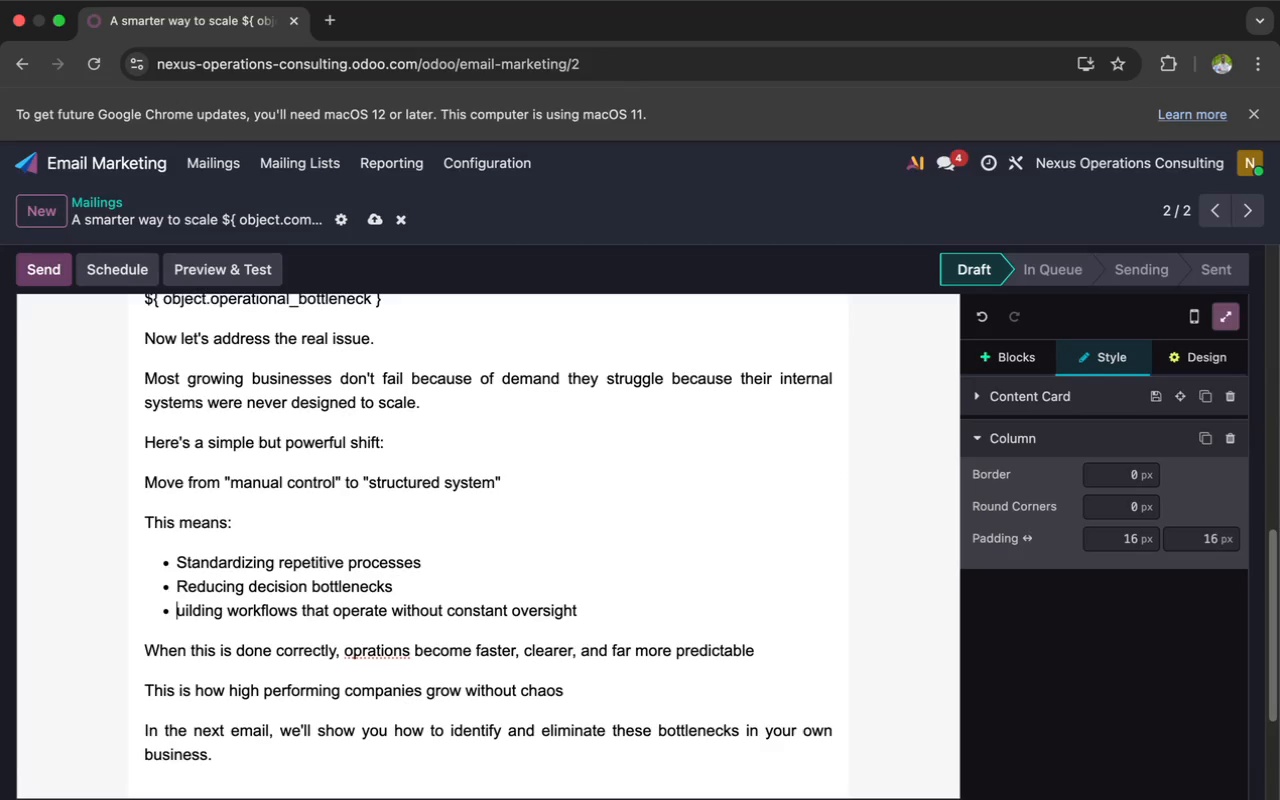 
key(Shift+B)
 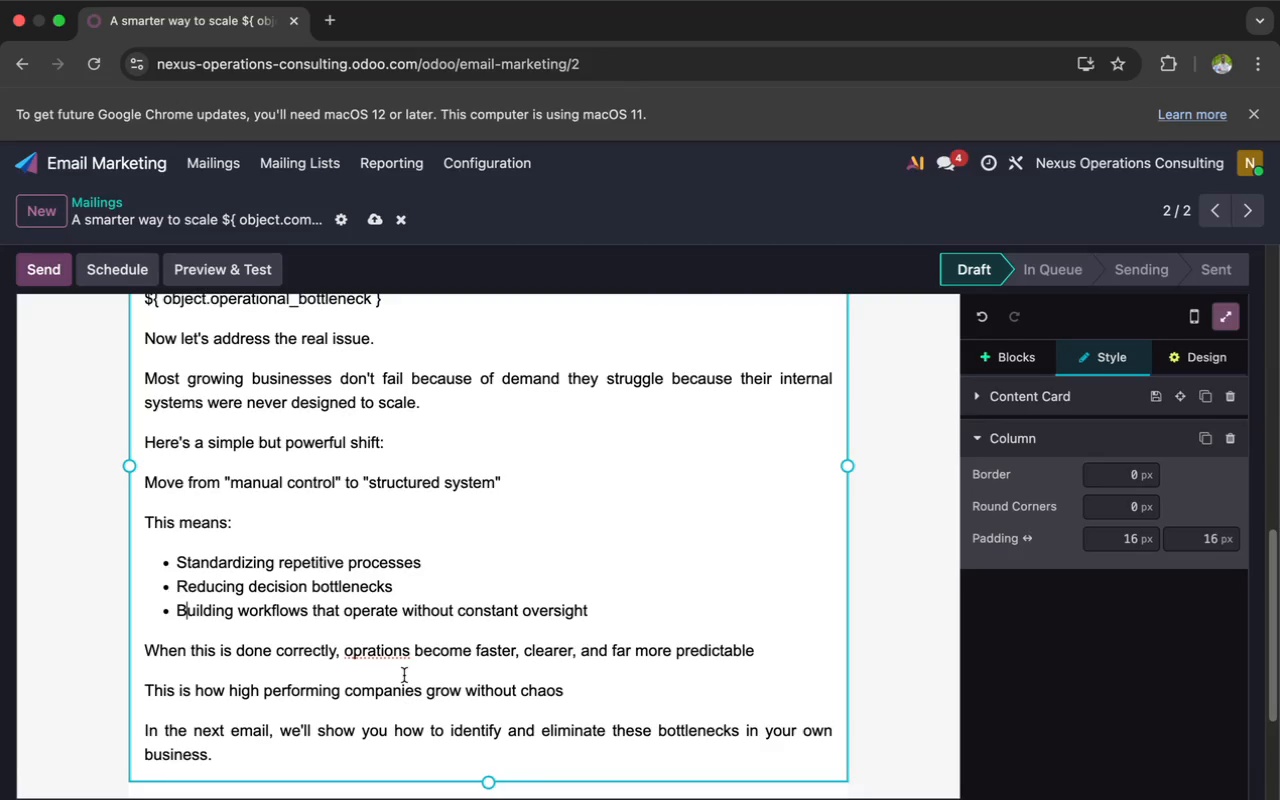 
wait(13.32)
 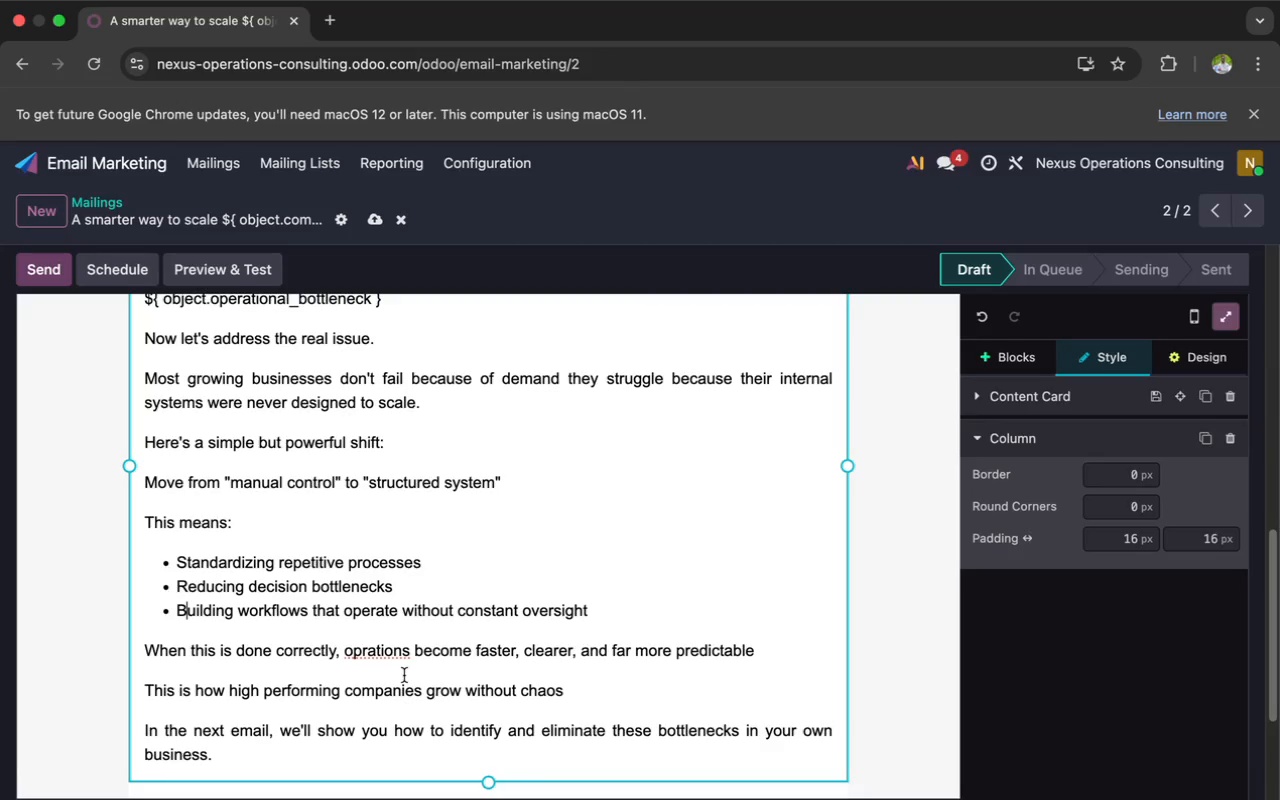 
left_click([364, 651])
 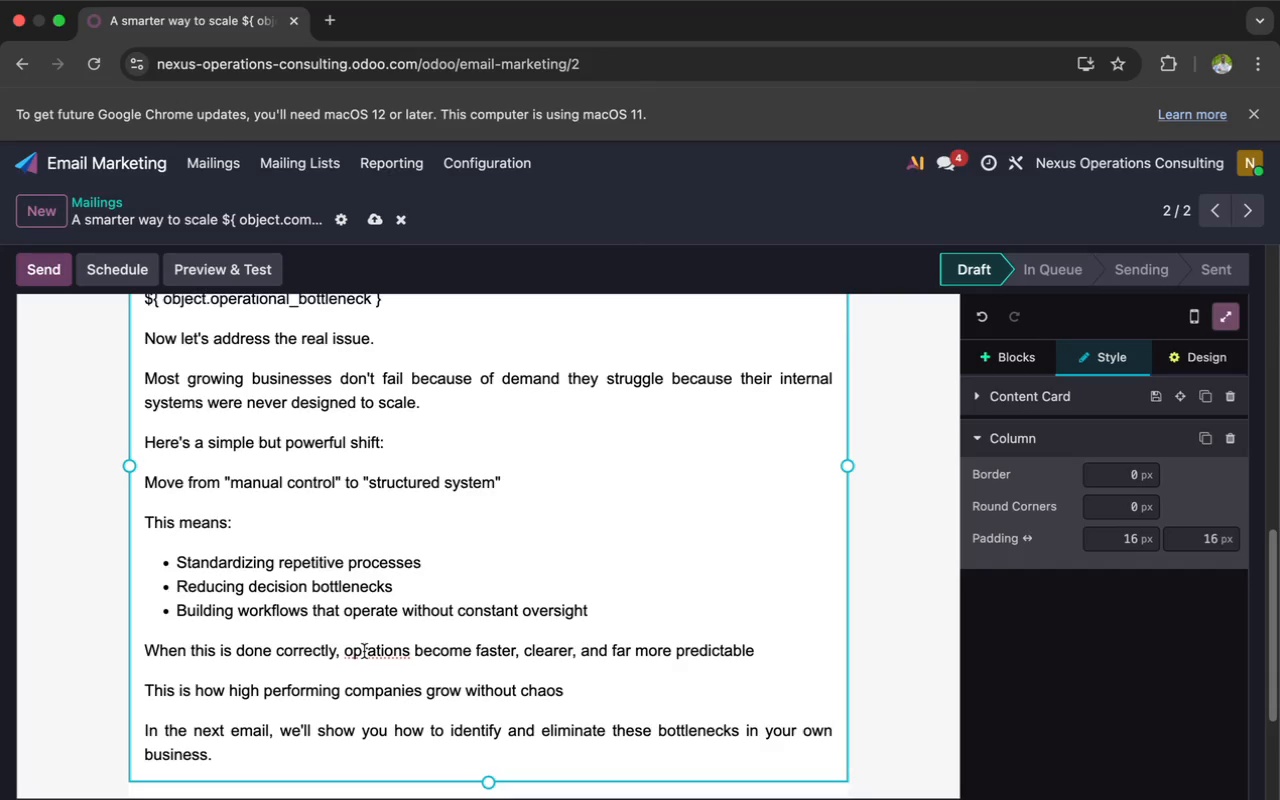 
key(E)
 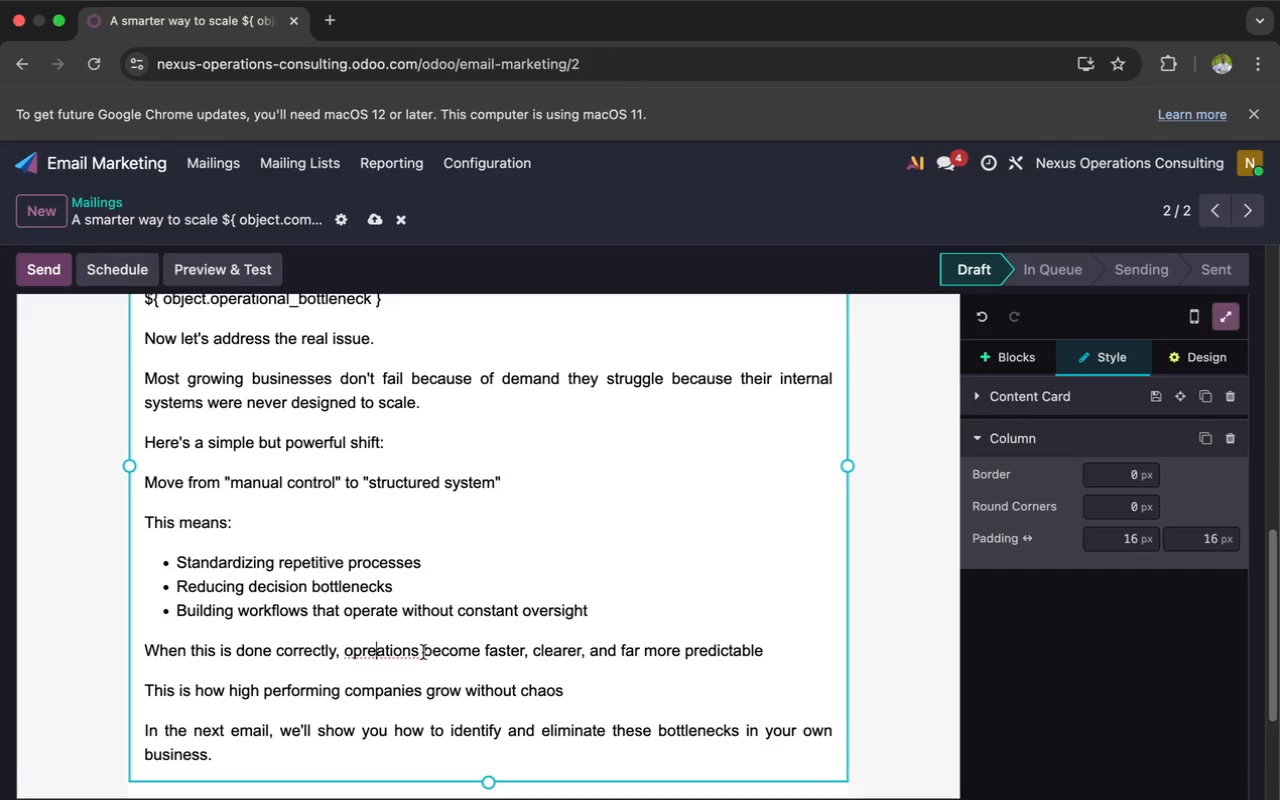 
key(Backspace)
 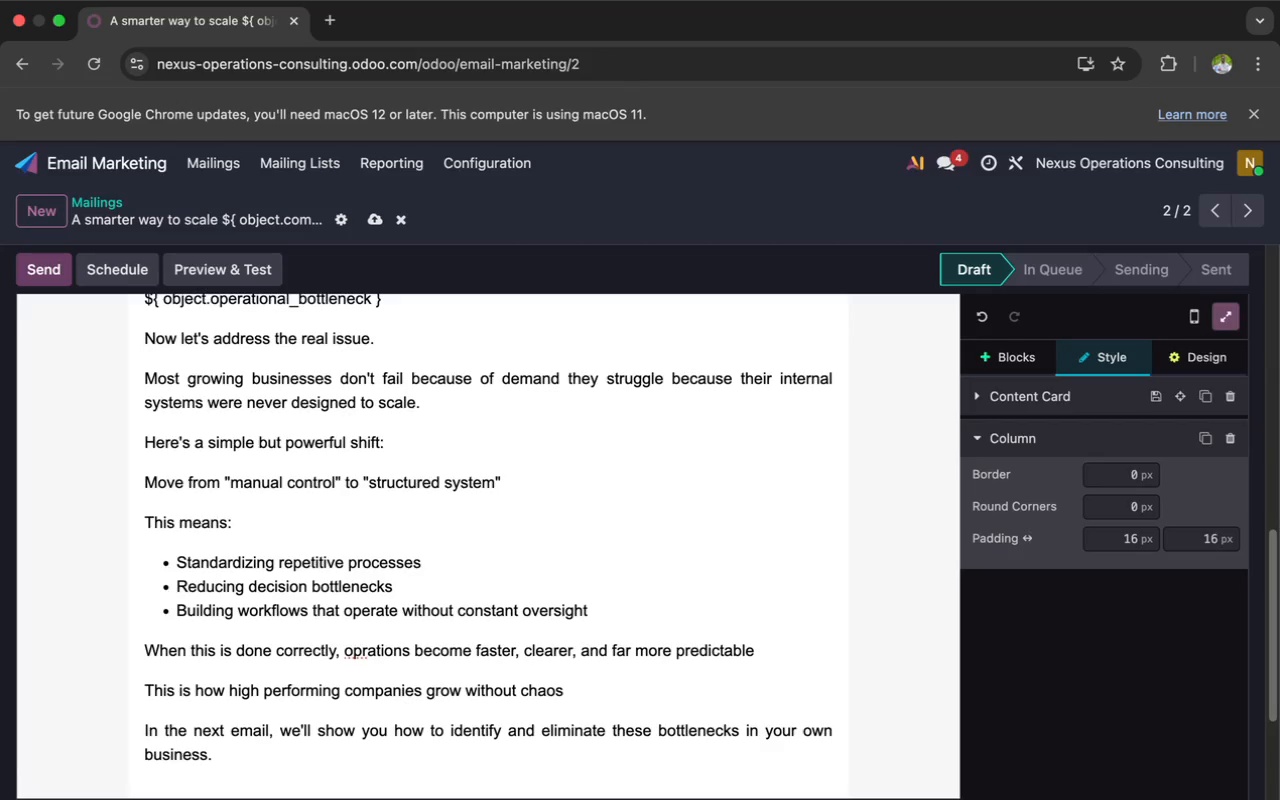 
key(ArrowLeft)
 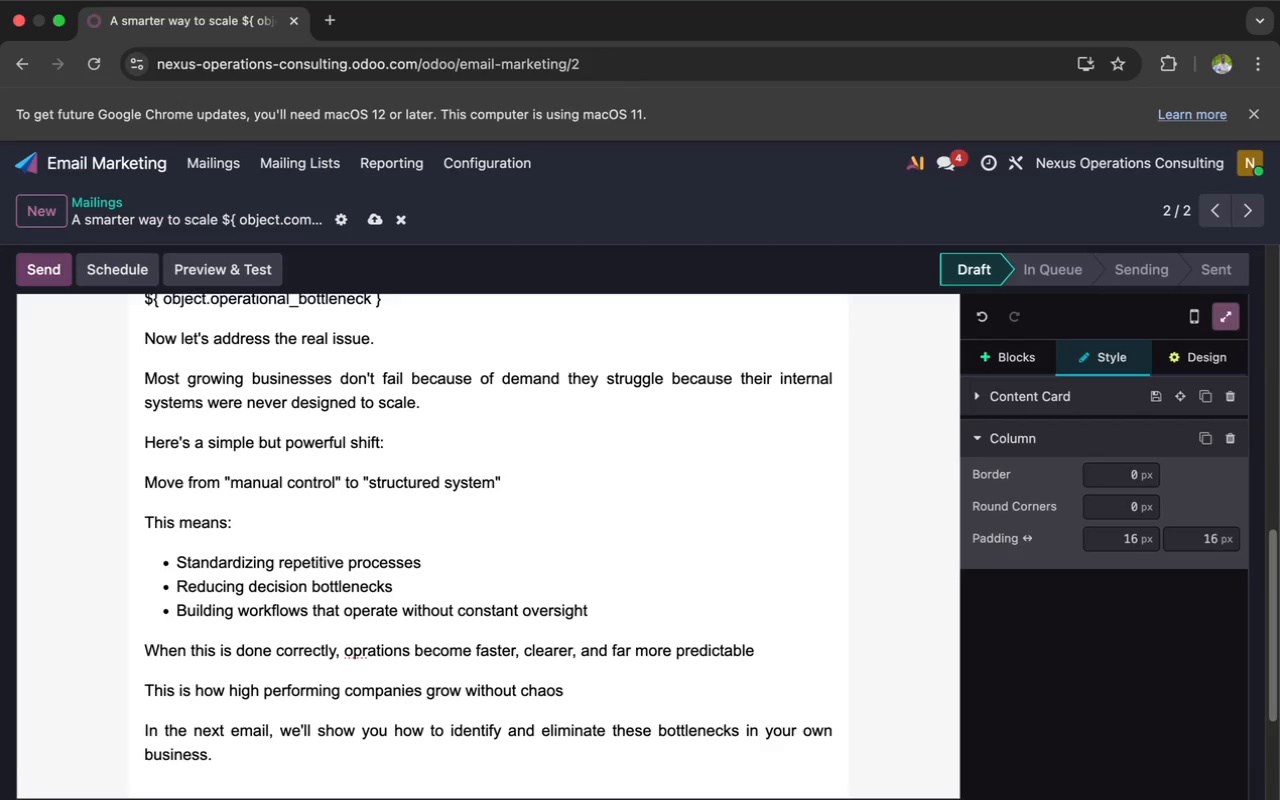 
key(E)
 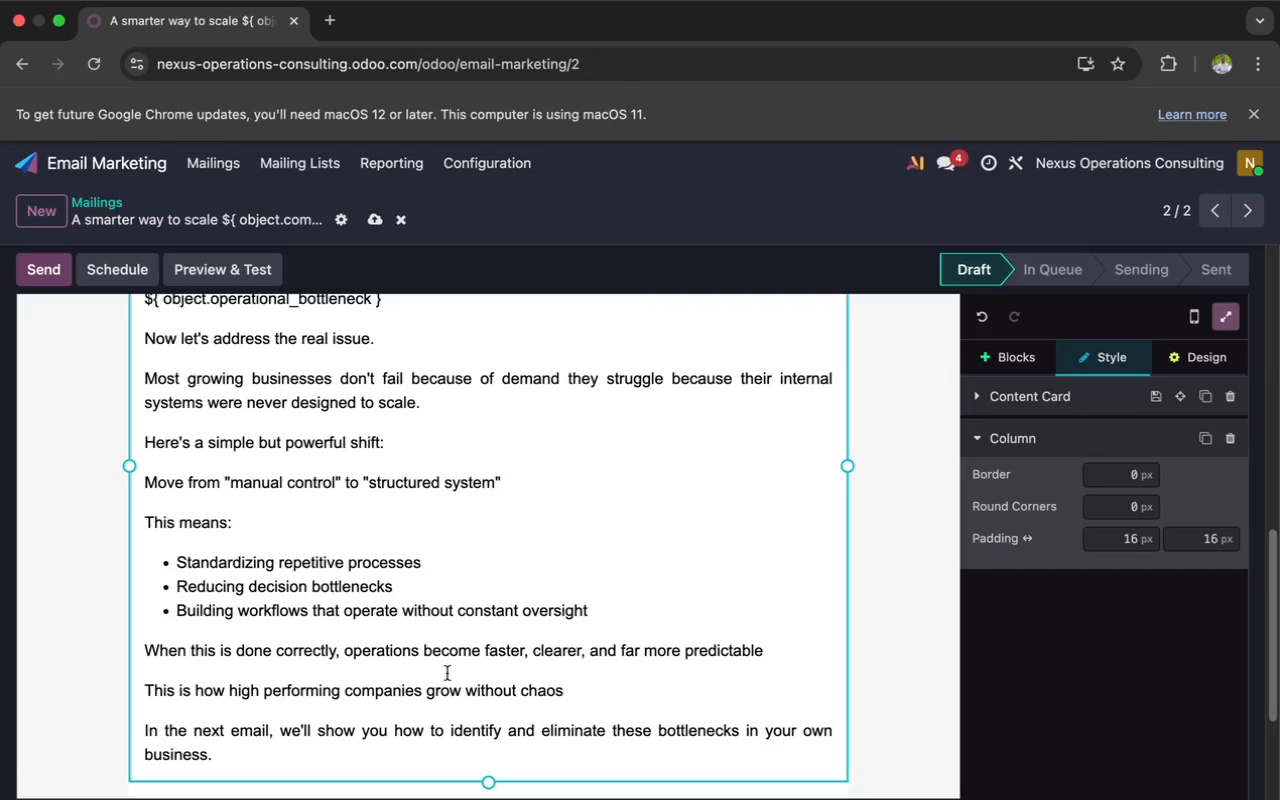 
scroll: coordinate [446, 665], scroll_direction: down, amount: 7.0
 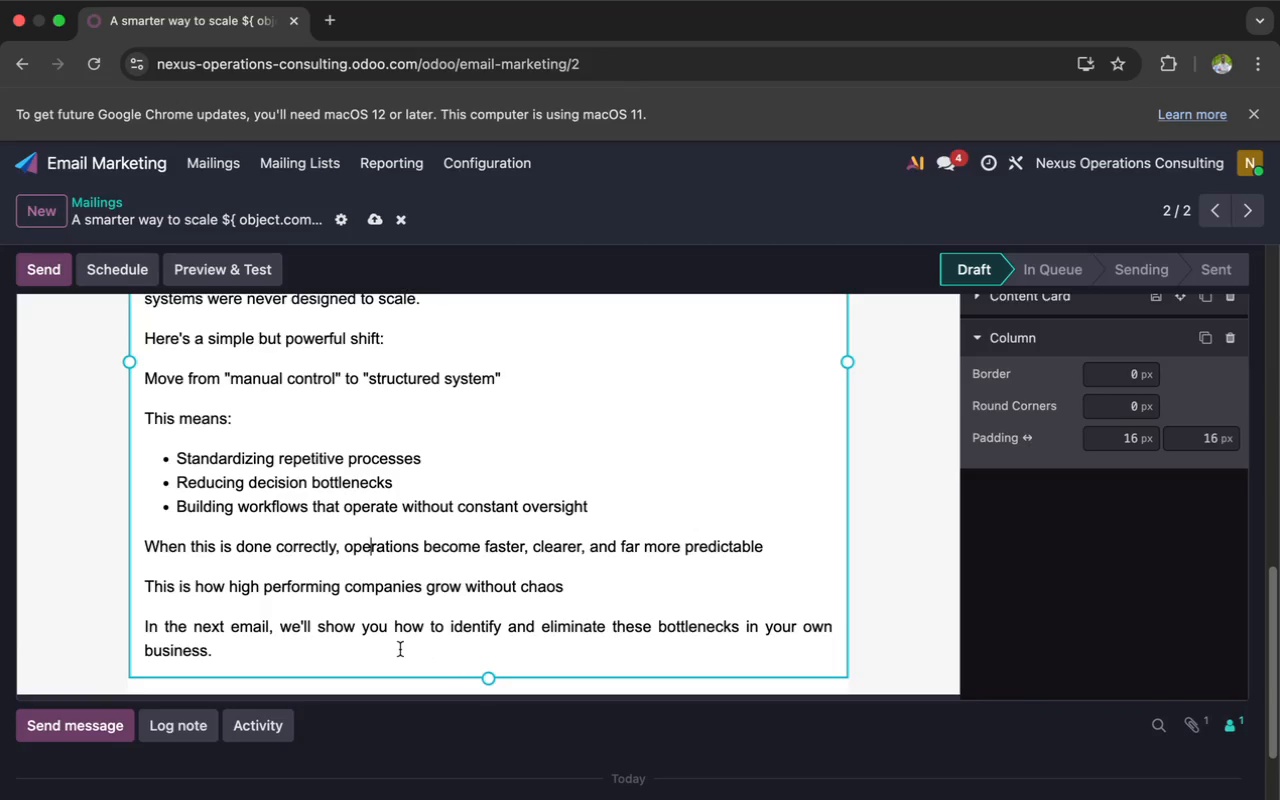 
left_click([397, 651])
 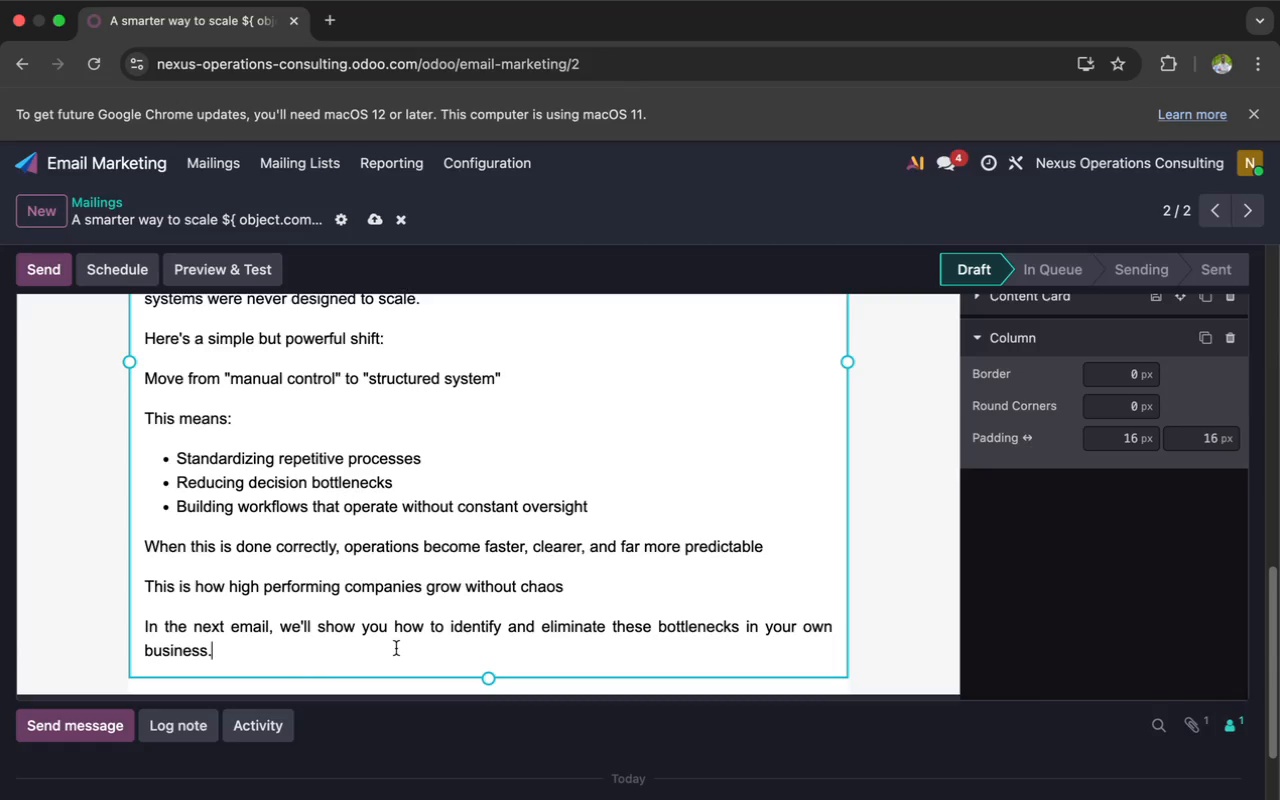 
wait(11.24)
 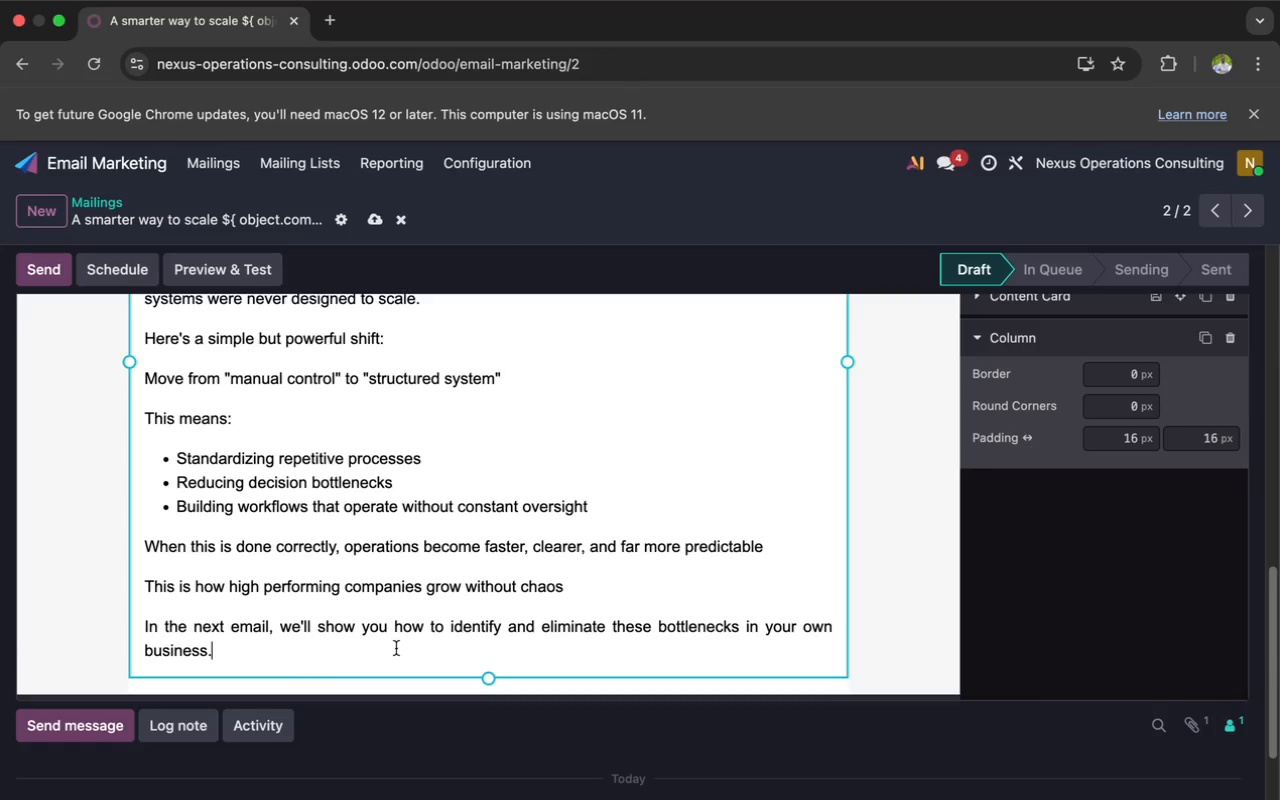 
key(Space)
 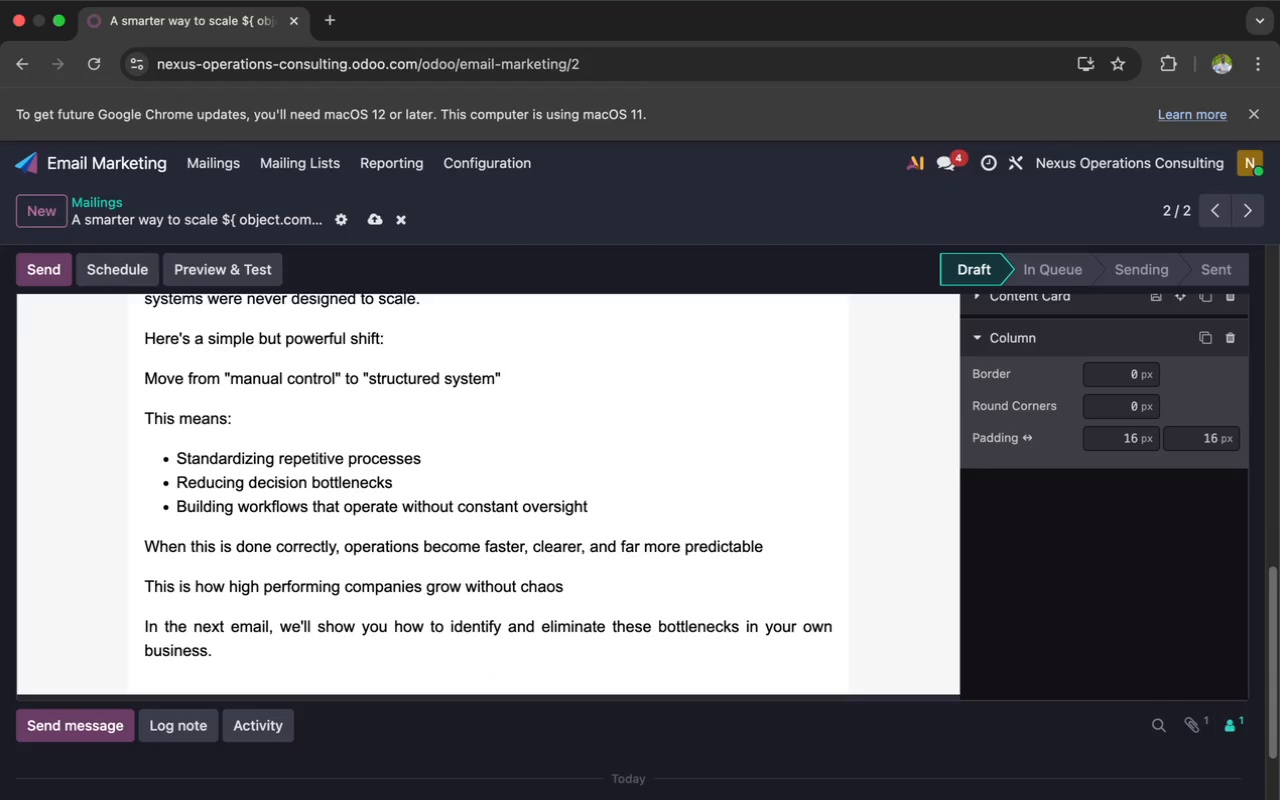 
key(Space)
 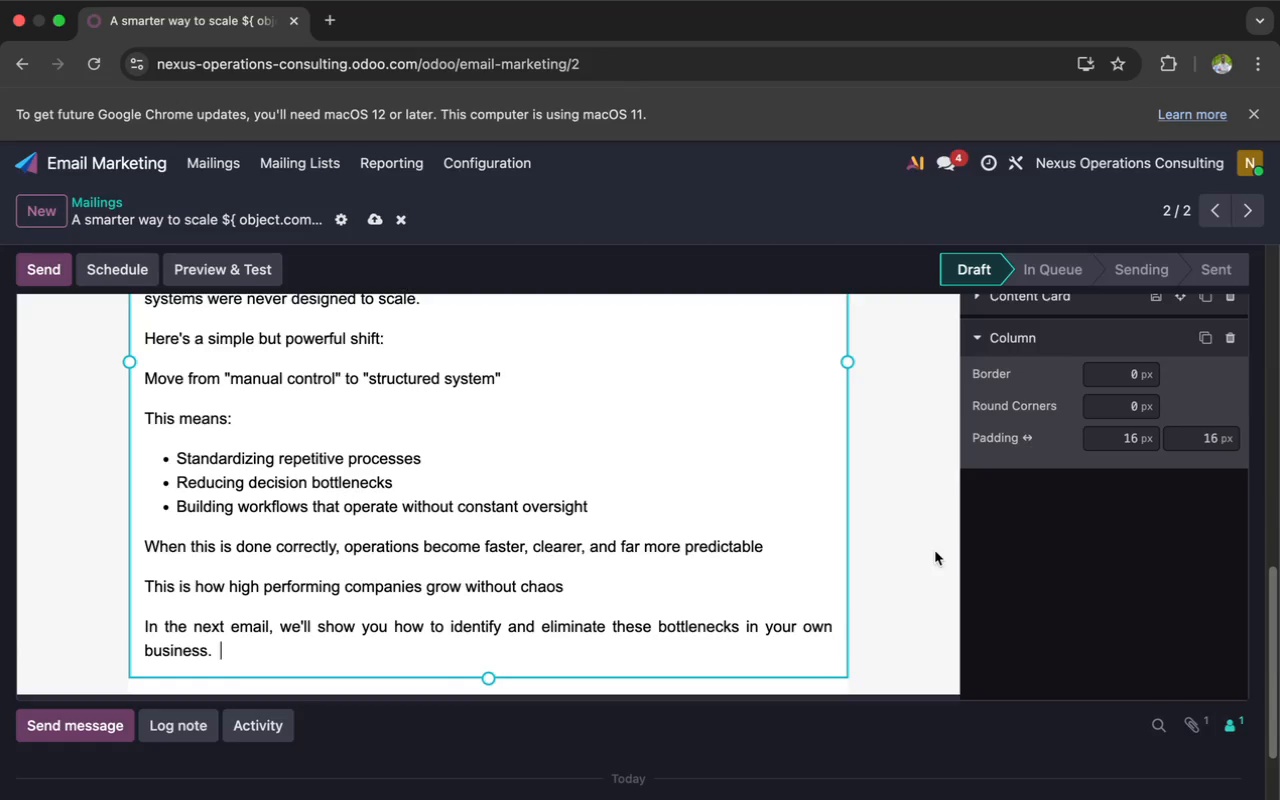 
scroll: coordinate [1043, 499], scroll_direction: up, amount: 3.0
 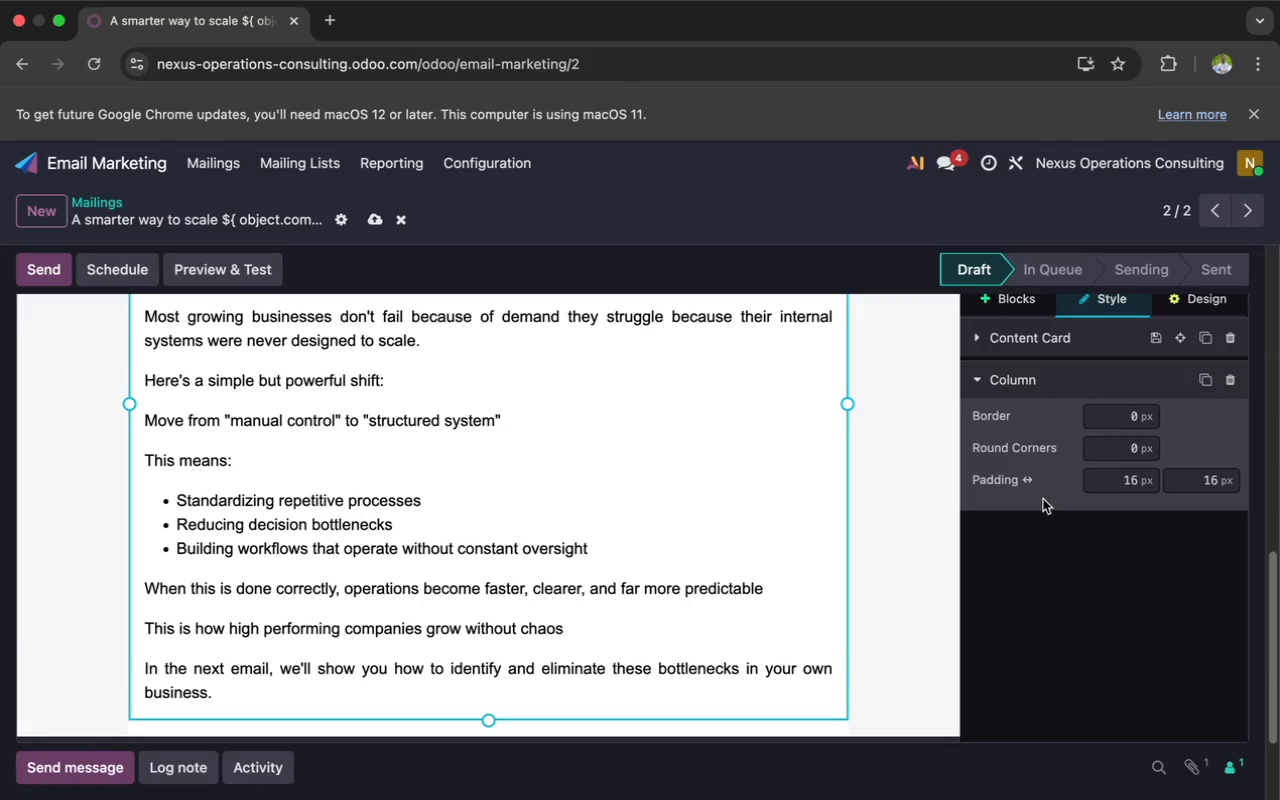 
key(Enter)
 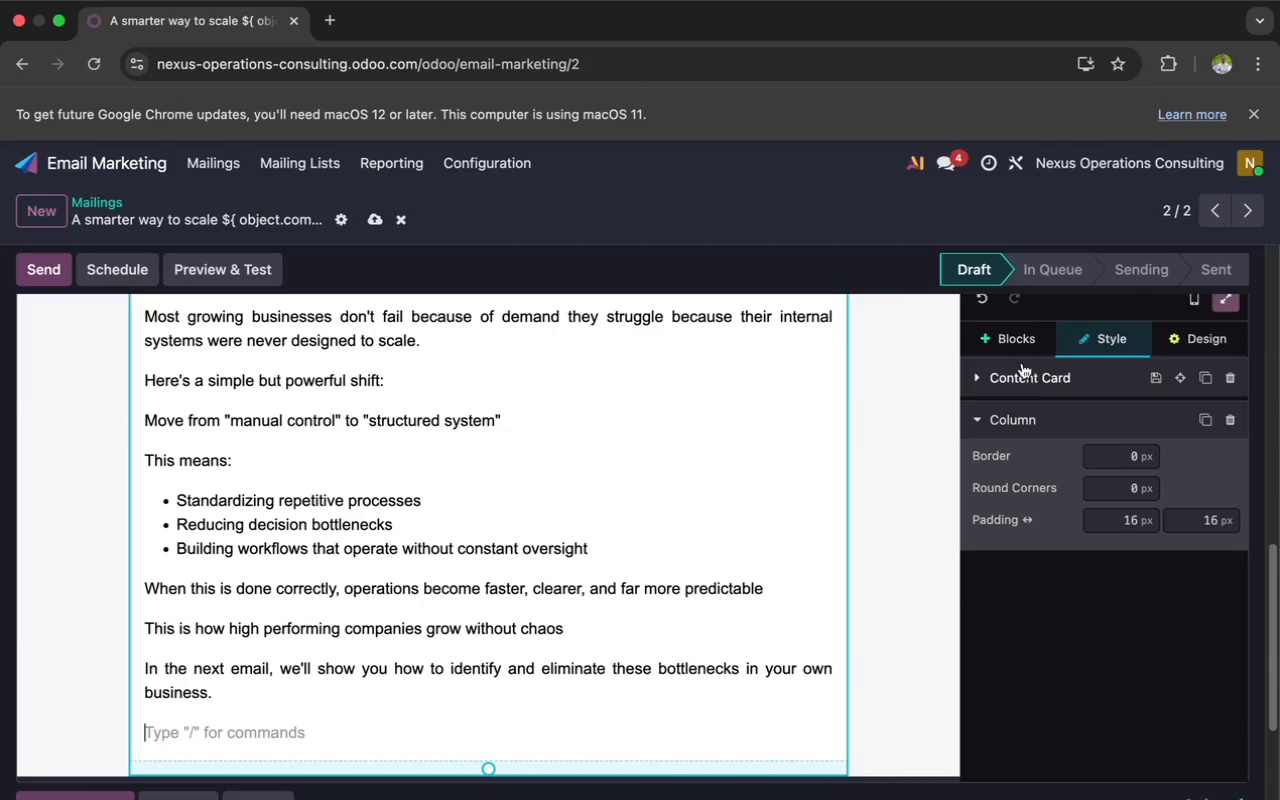 
left_click([1016, 347])
 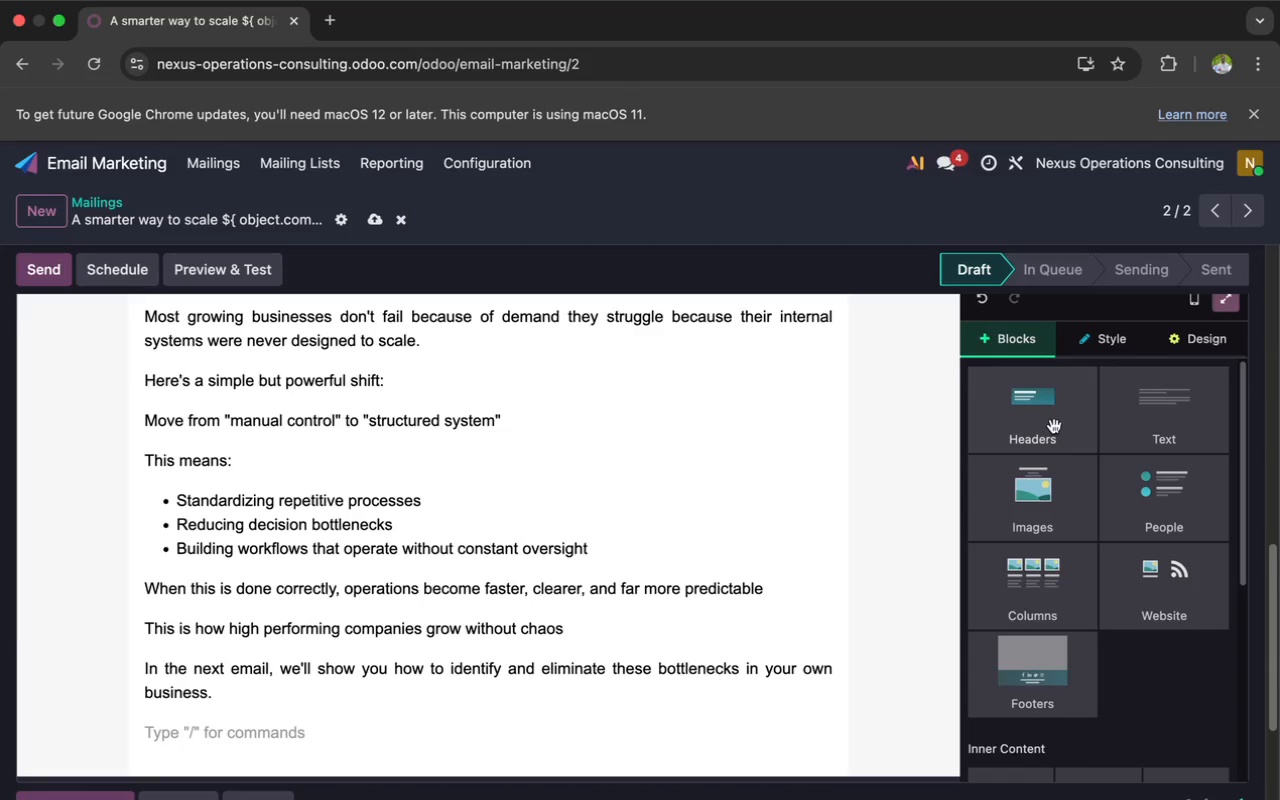 
scroll: coordinate [1068, 499], scroll_direction: down, amount: 17.0
 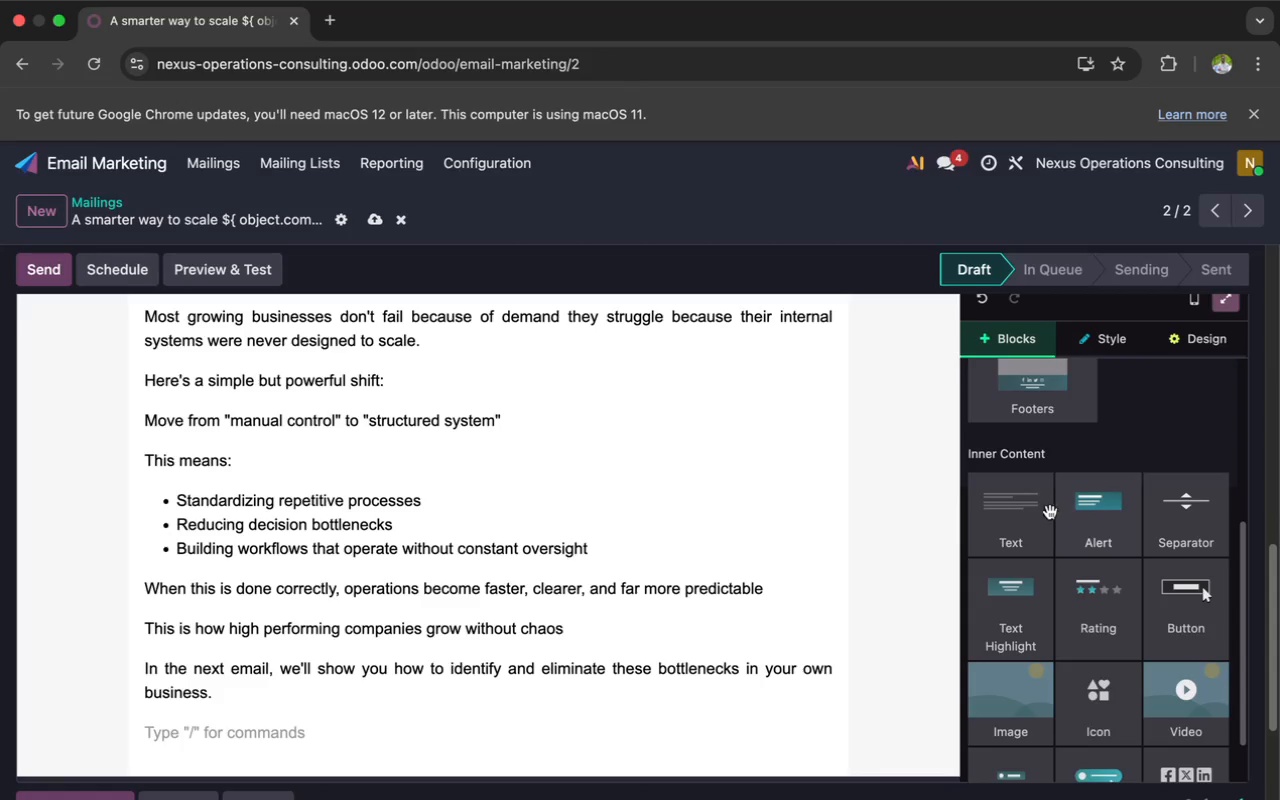 
wait(6.44)
 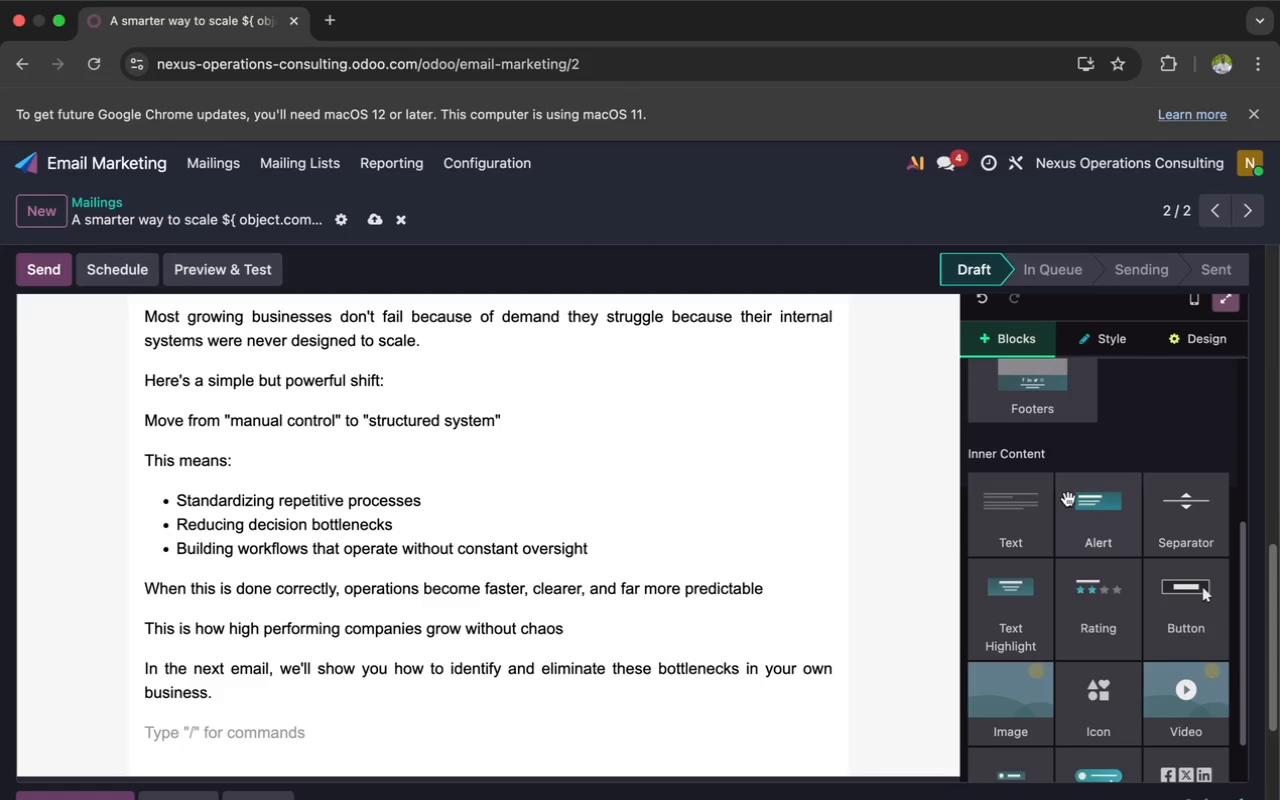 
left_click([1016, 607])
 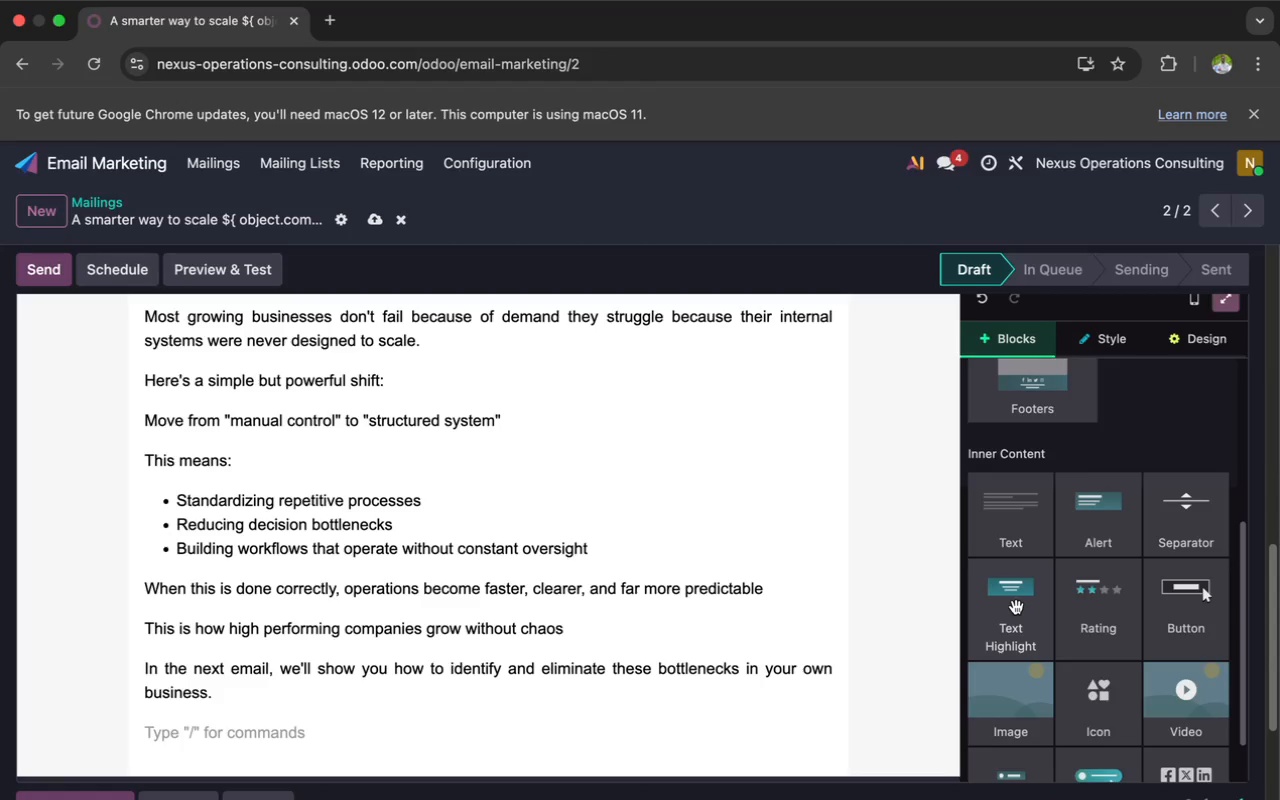 
left_click_drag(start_coordinate=[1016, 607], to_coordinate=[799, 752])
 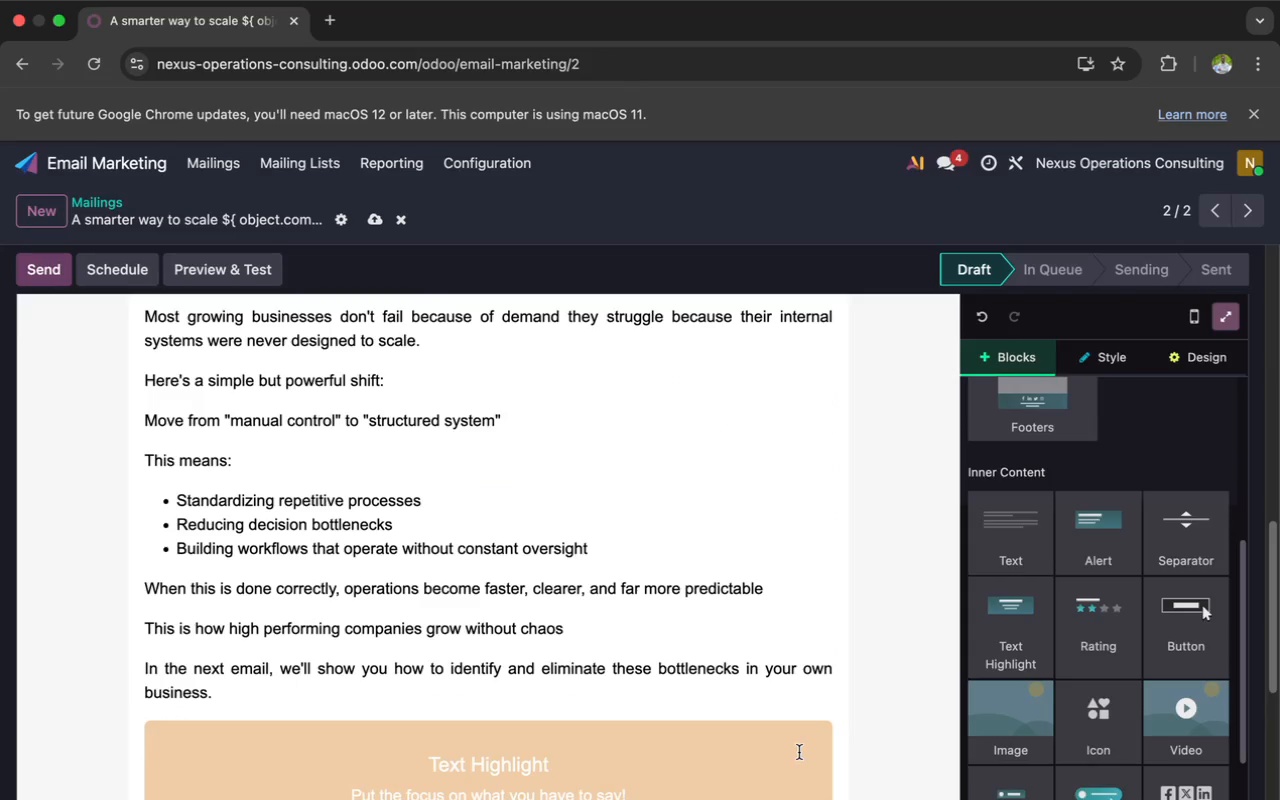 
scroll: coordinate [799, 744], scroll_direction: down, amount: 5.0
 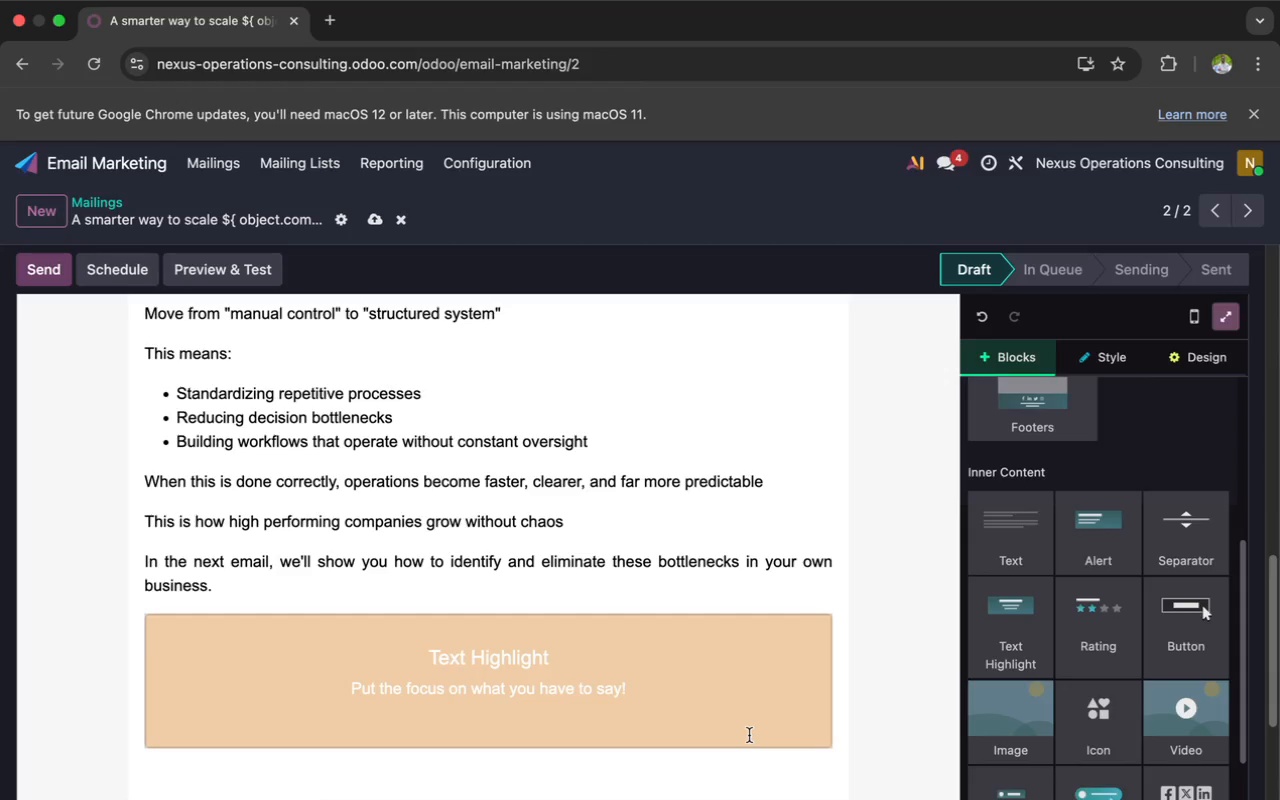 
wait(45.03)
 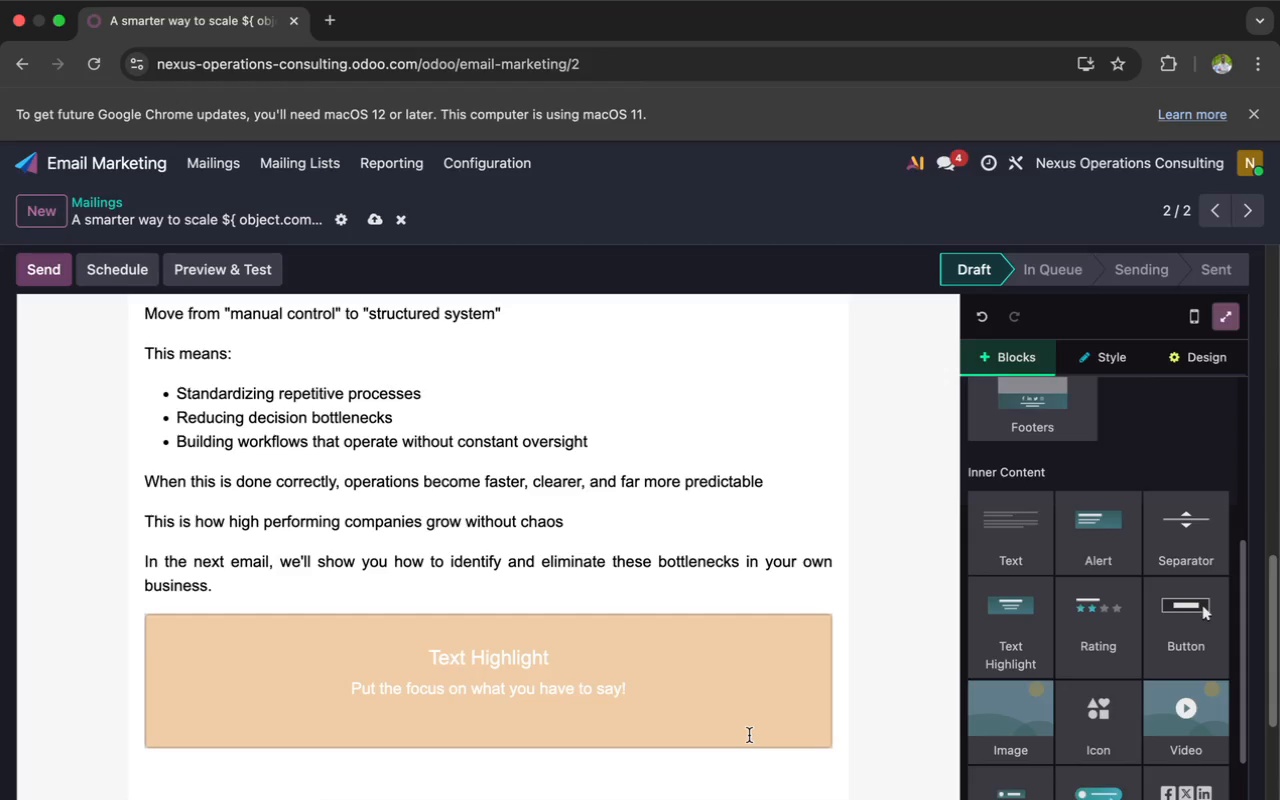 
scroll: coordinate [749, 703], scroll_direction: down, amount: 3.0
 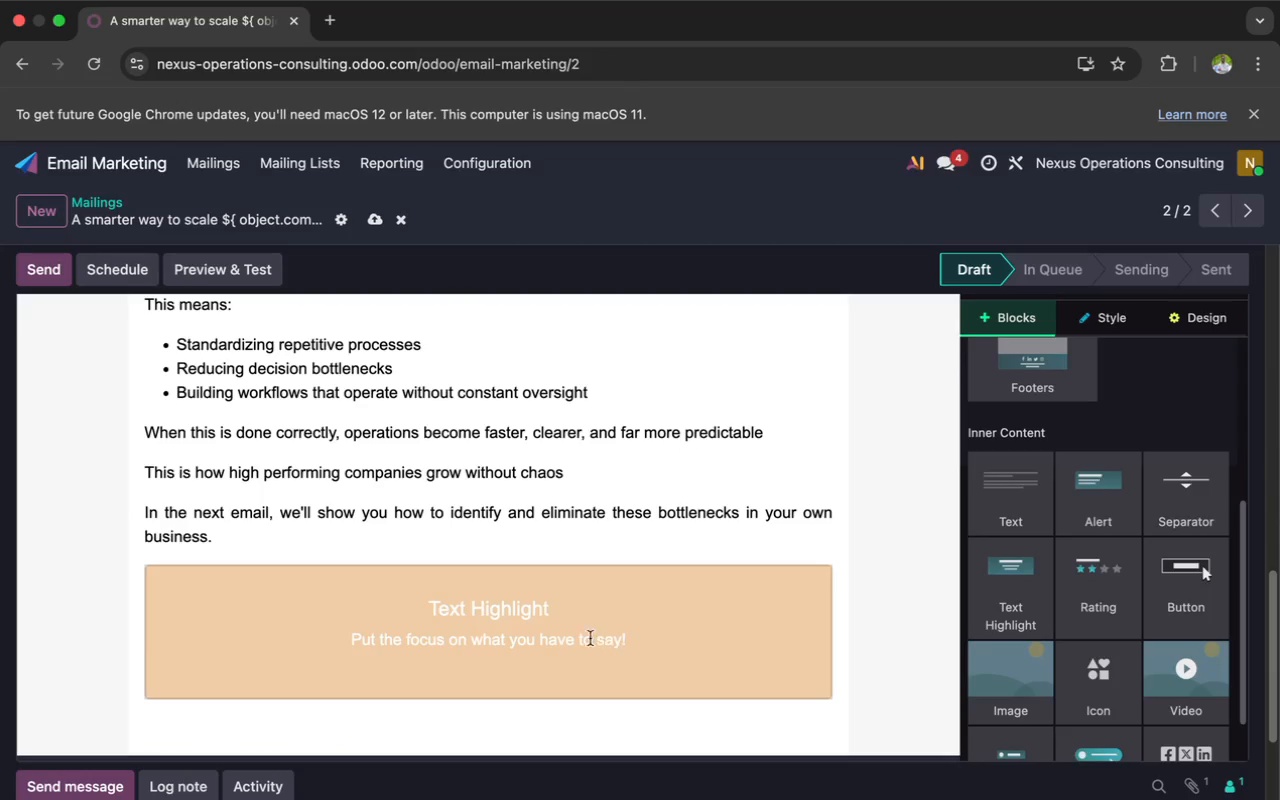 
left_click([554, 602])
 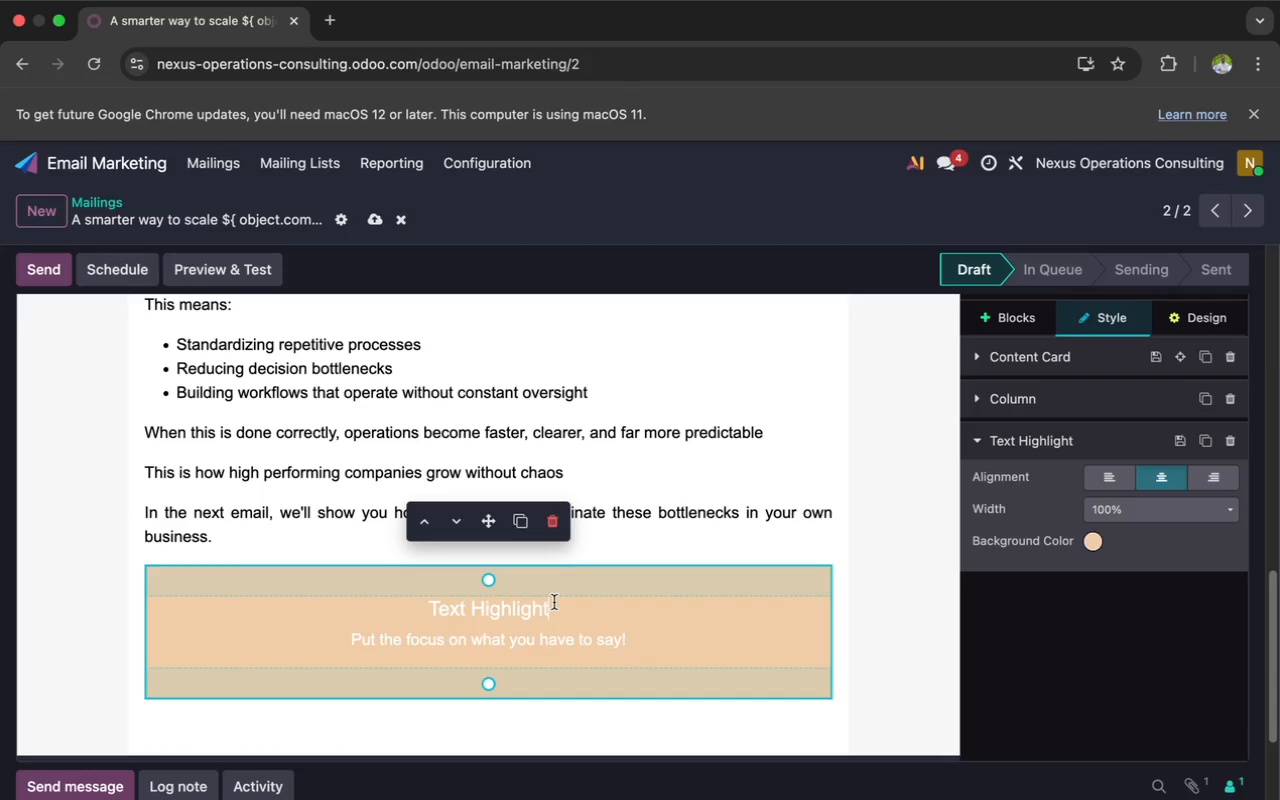 
left_click_drag(start_coordinate=[554, 602], to_coordinate=[429, 613])
 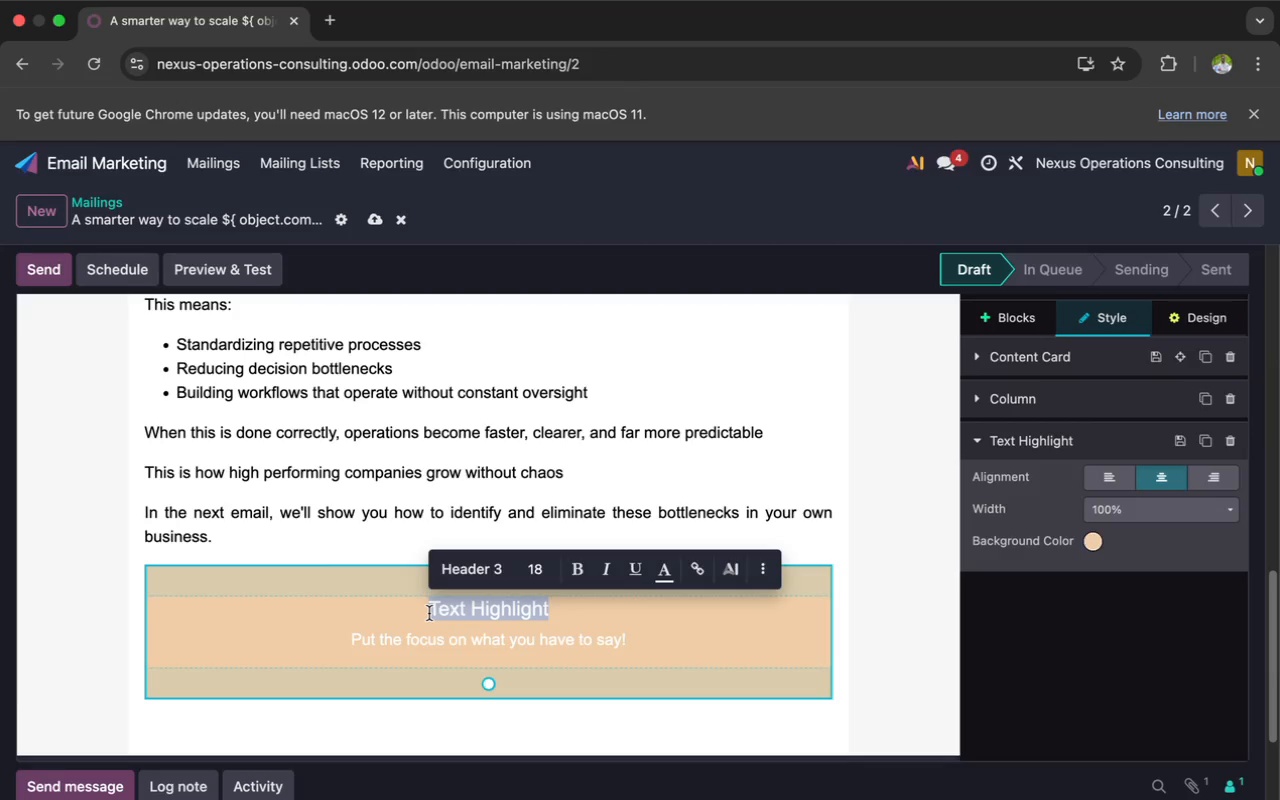 
type(Quick insight)
 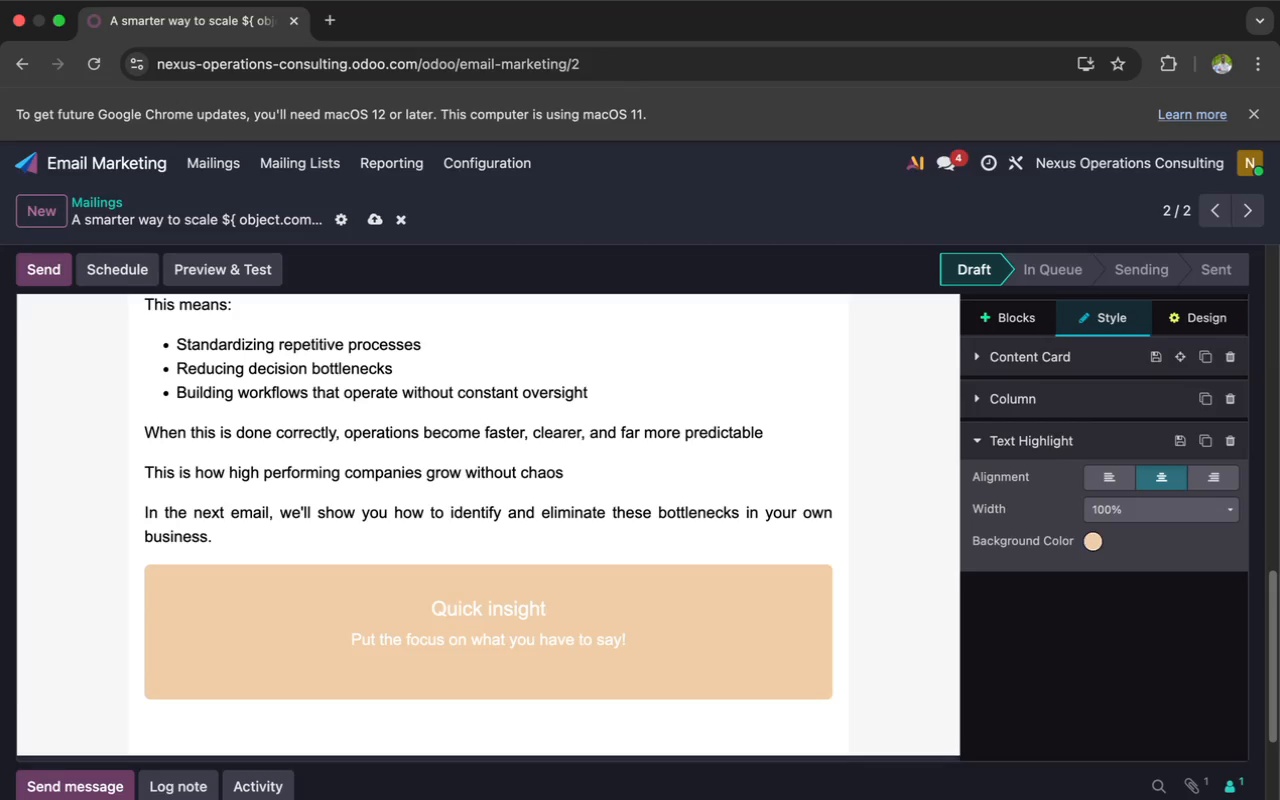 
wait(5.51)
 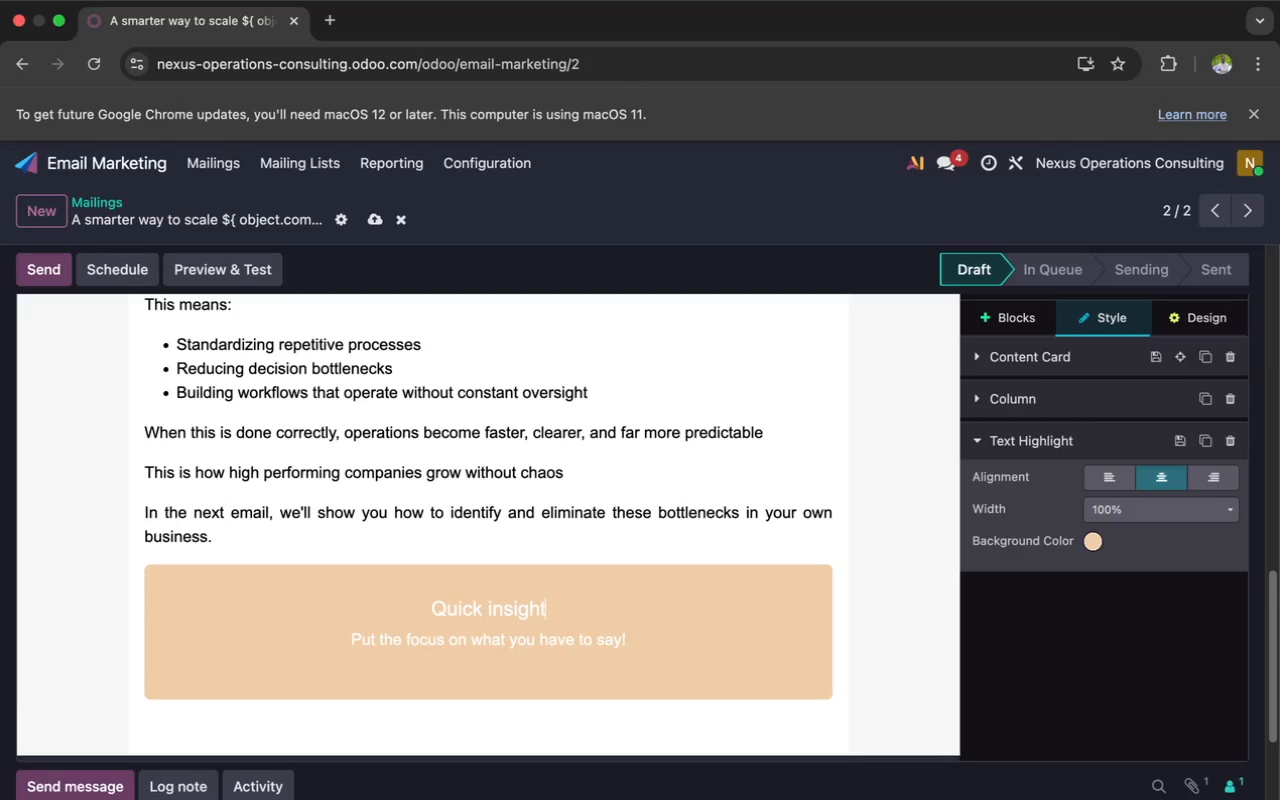 
left_click_drag(start_coordinate=[636, 642], to_coordinate=[344, 639])
 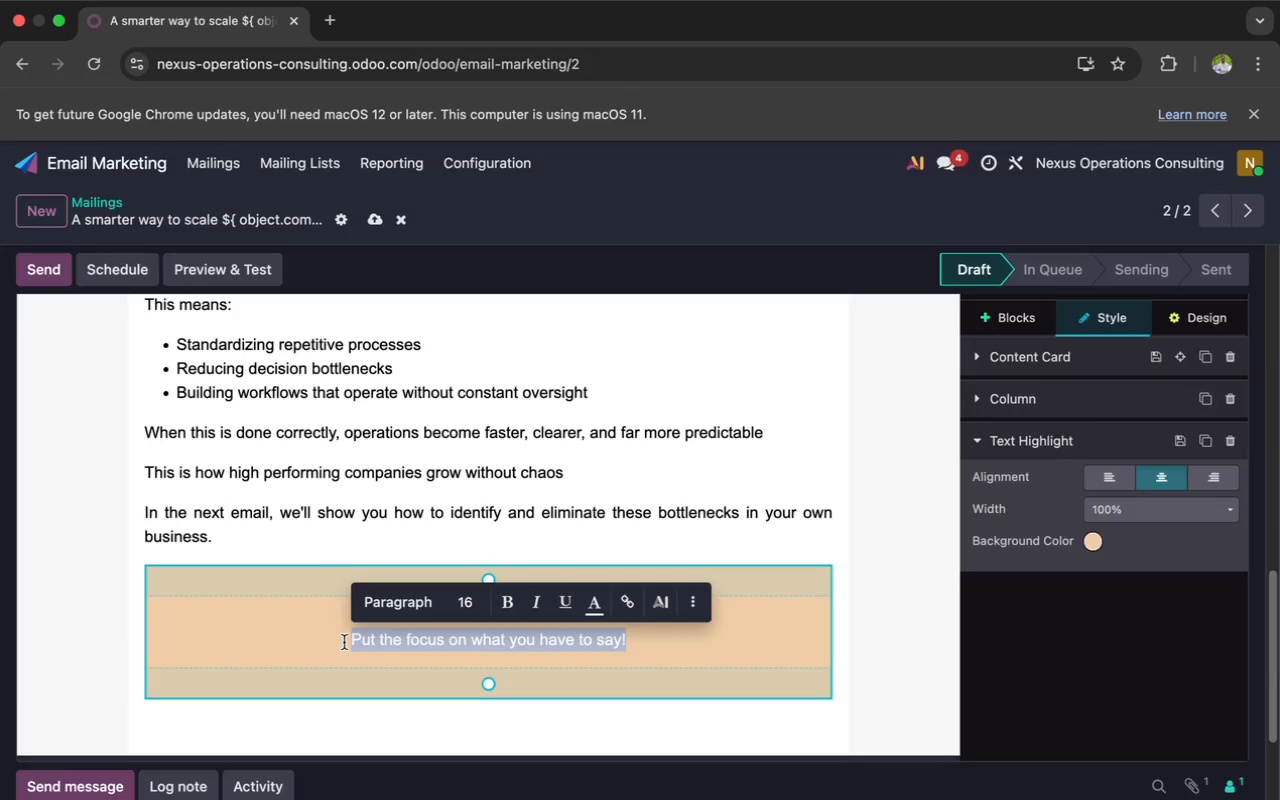 
key(Backspace)
 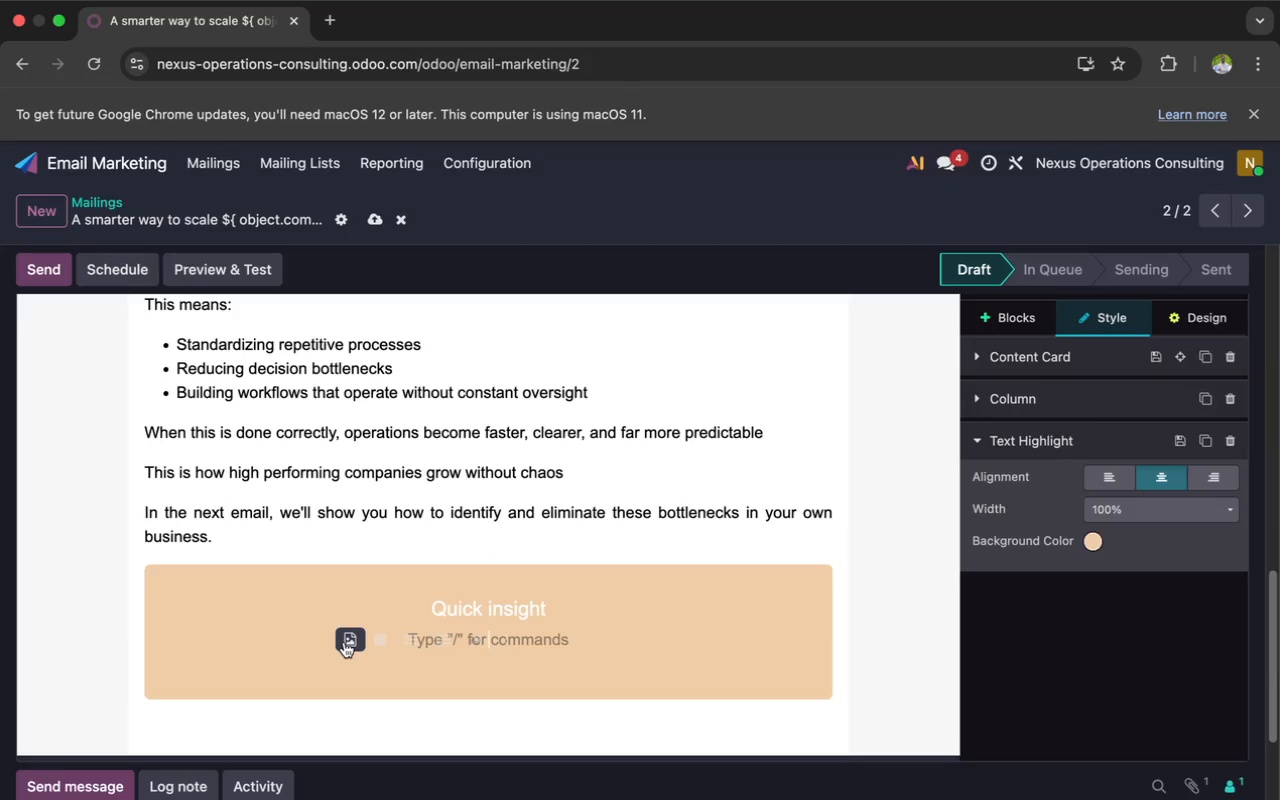 
type(If )
 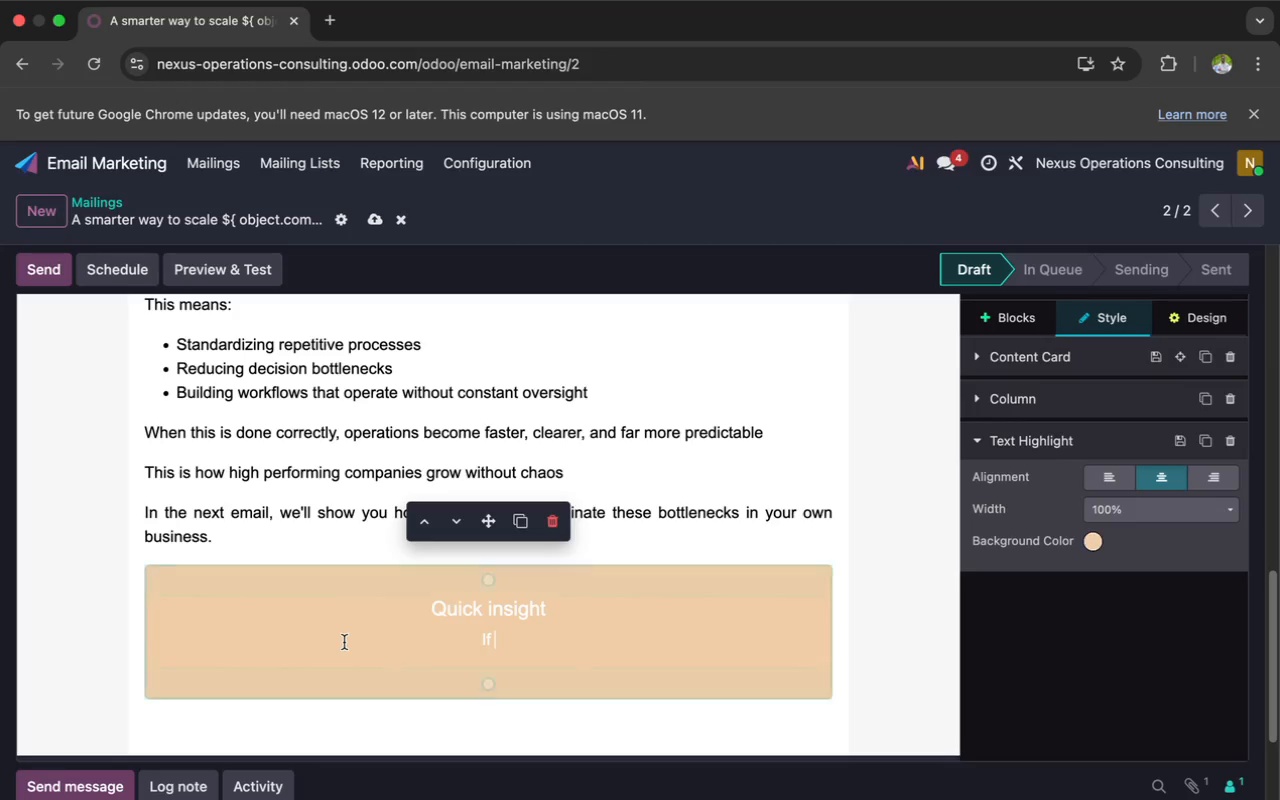 
type(your team depends on you for every decision, you dont)
key(Backspace)
type('t have a scalble system you have a bottleneck.)
 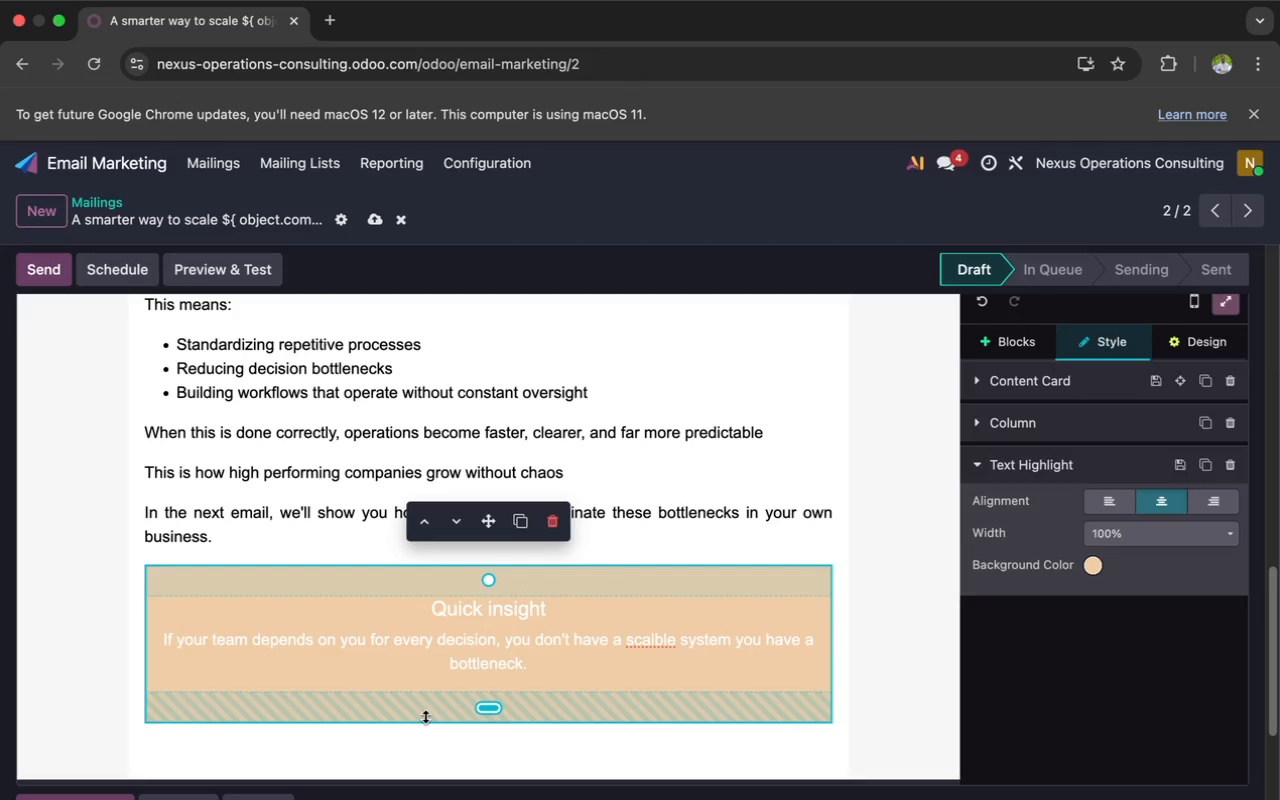 
wait(12.01)
 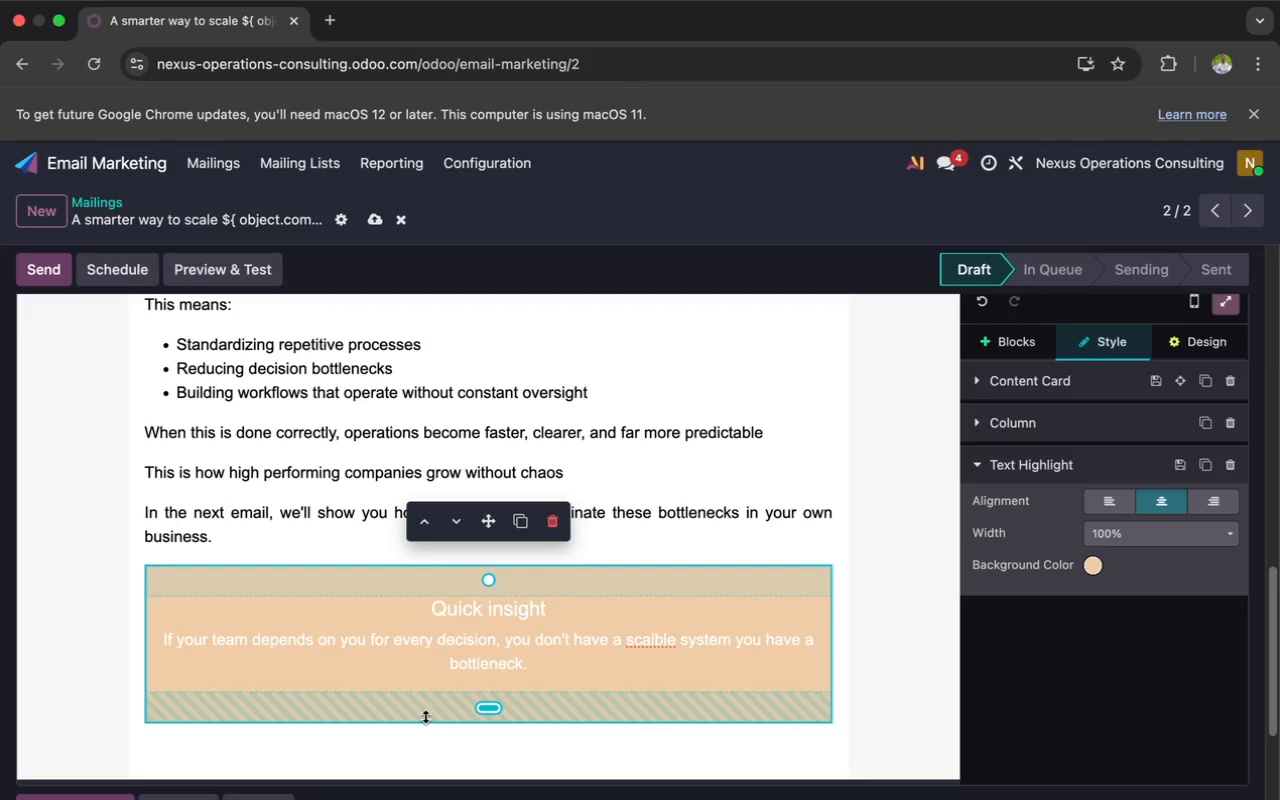 
left_click_drag(start_coordinate=[492, 717], to_coordinate=[492, 656])
 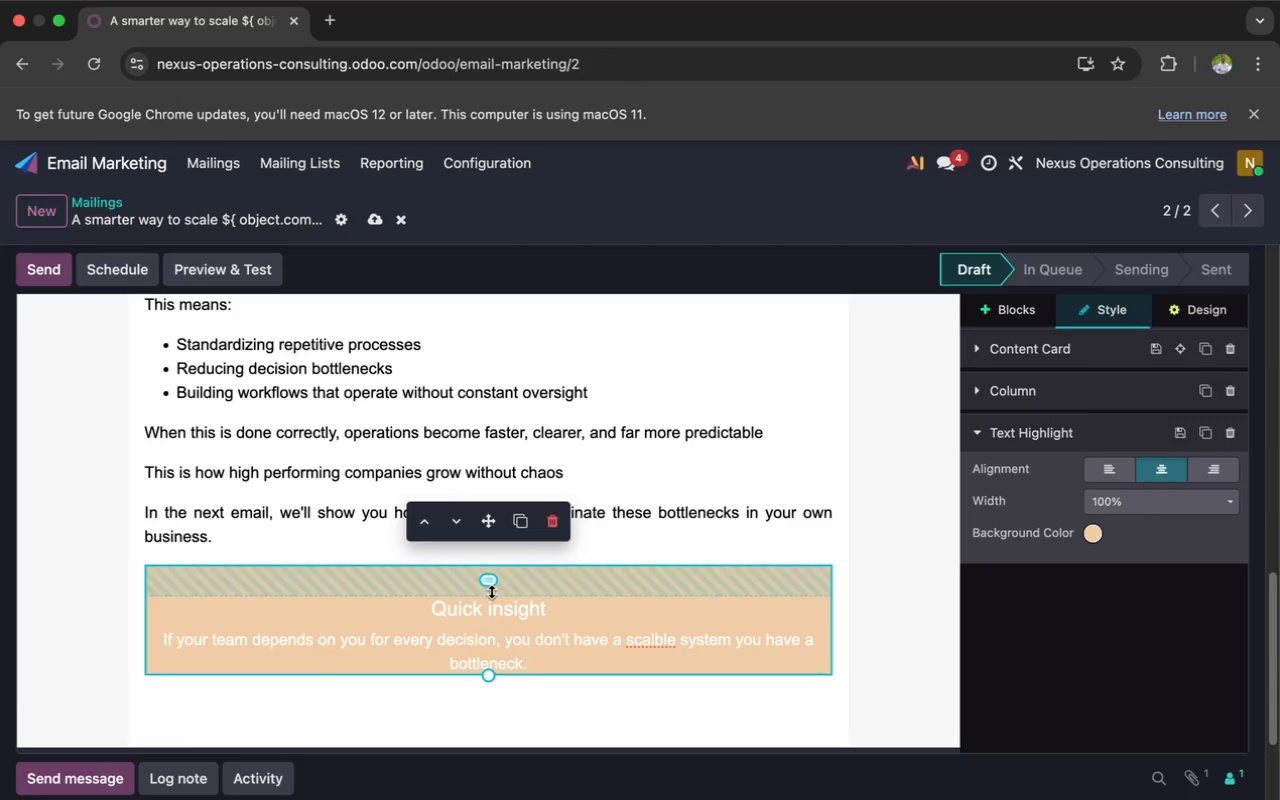 
left_click_drag(start_coordinate=[488, 585], to_coordinate=[477, 545])
 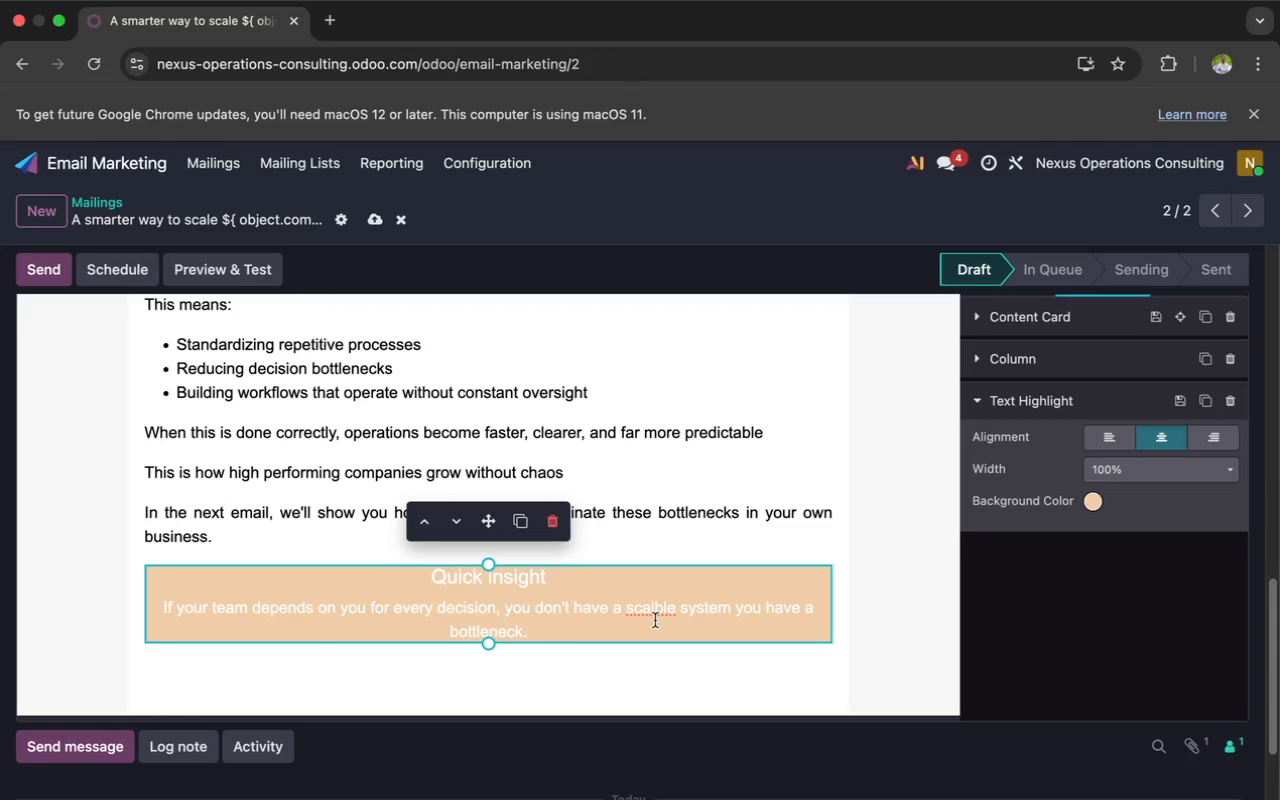 
wait(18.79)
 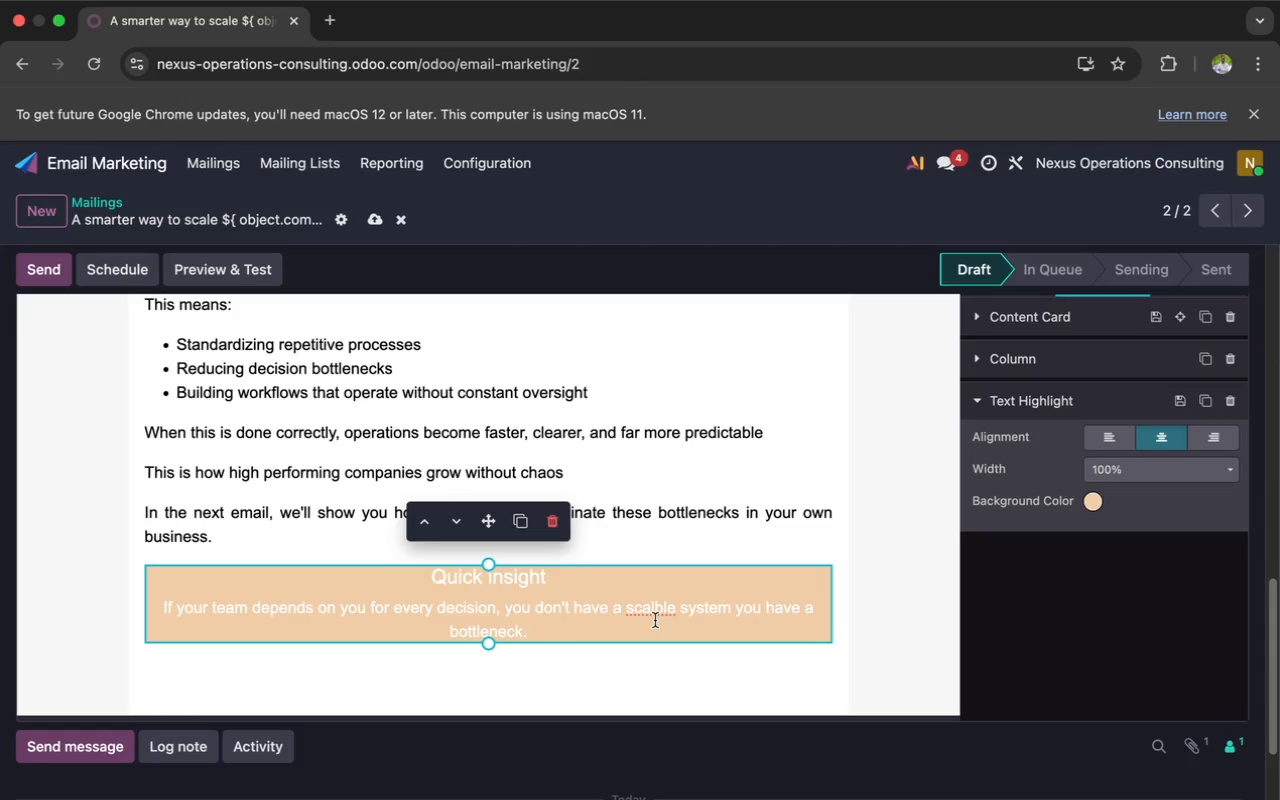 
left_click([658, 612])
 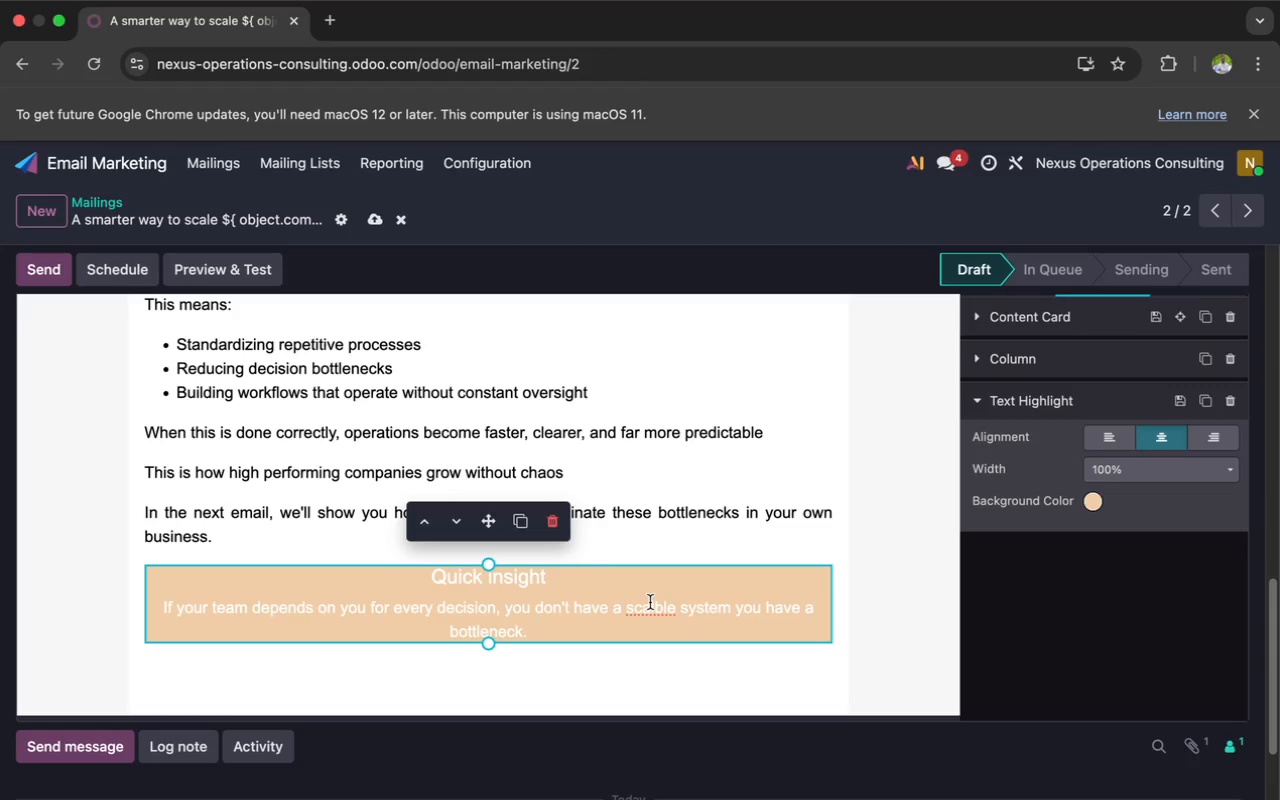 
key(A)
 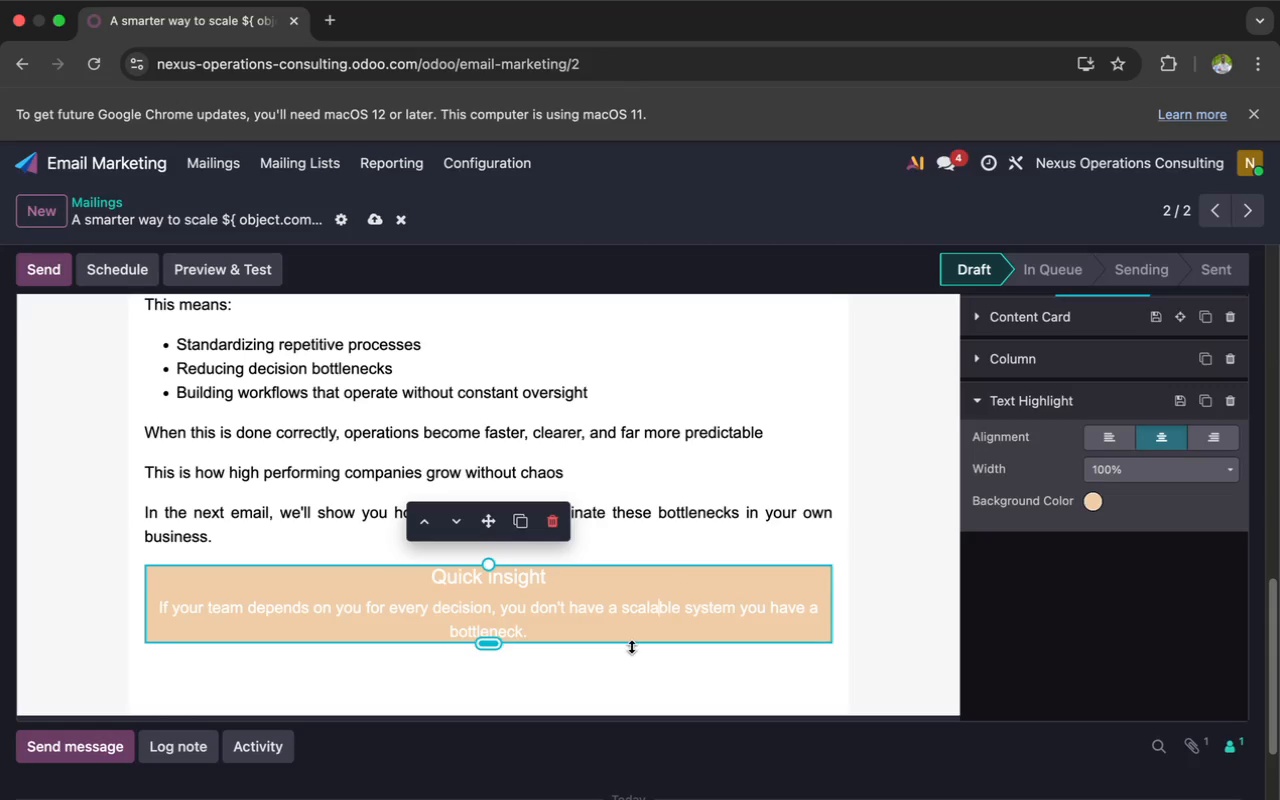 
wait(12.58)
 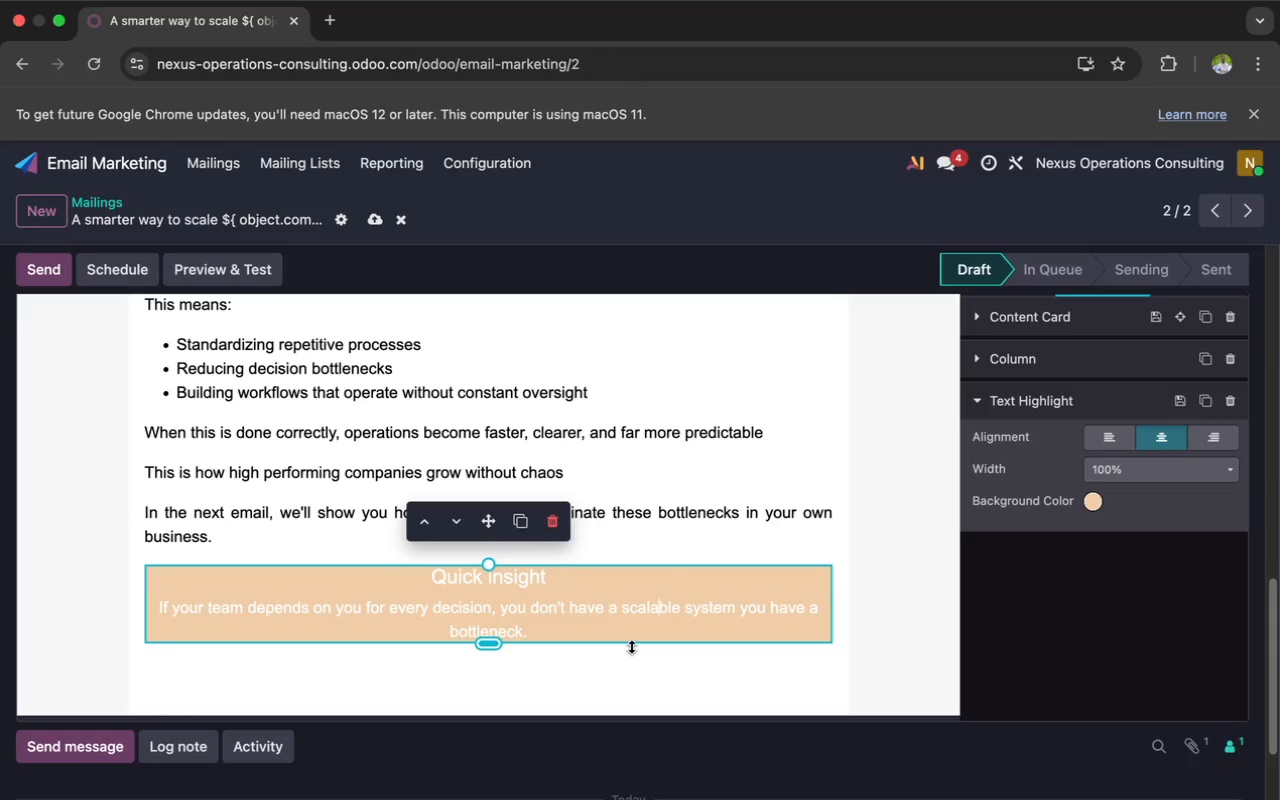 
scroll: coordinate [1076, 395], scroll_direction: up, amount: 25.0
 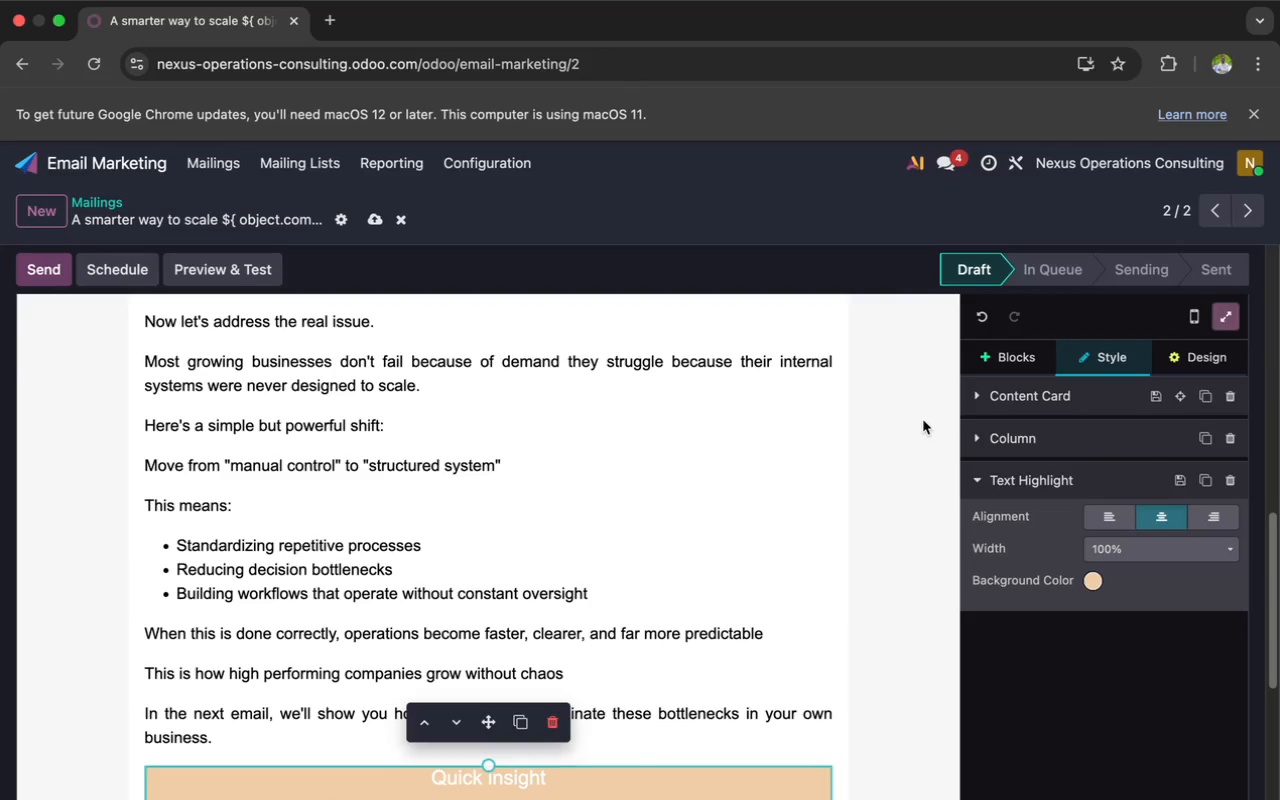 
scroll: coordinate [776, 487], scroll_direction: down, amount: 11.0
 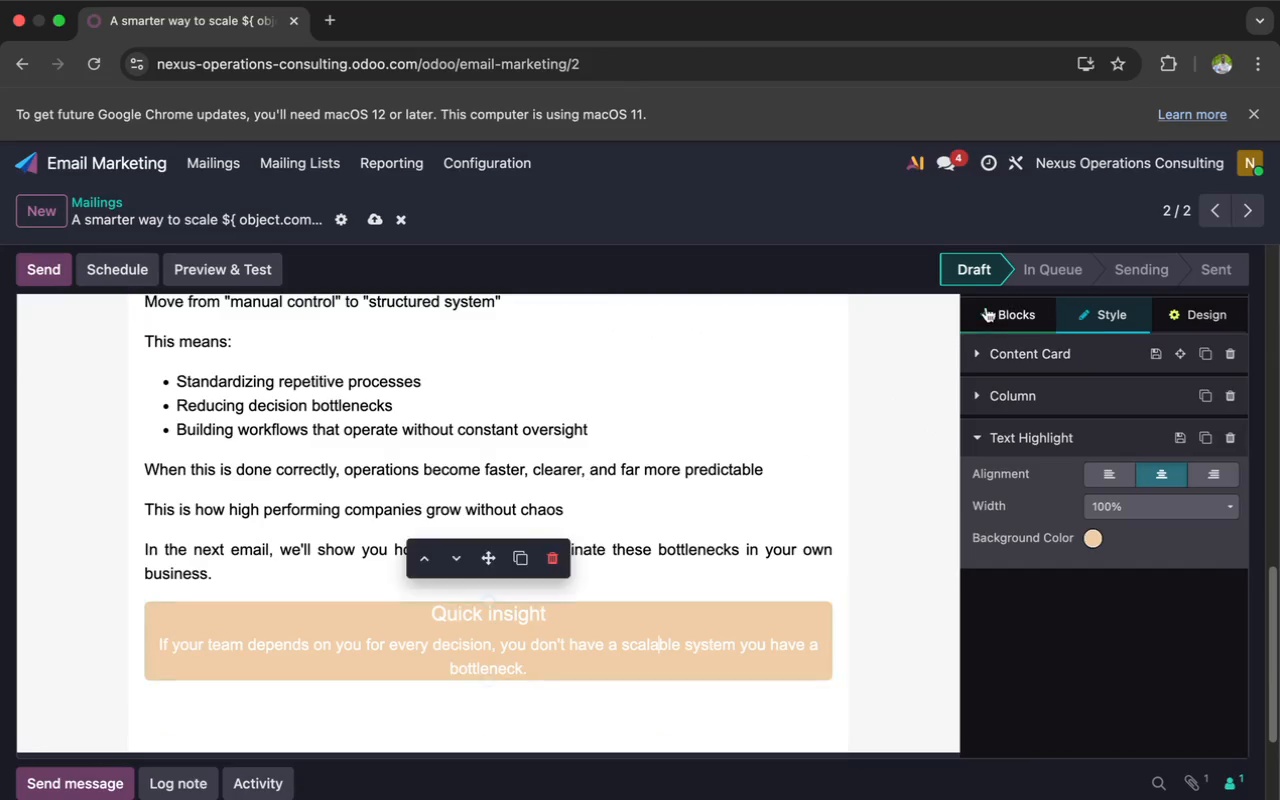 
left_click([987, 310])
 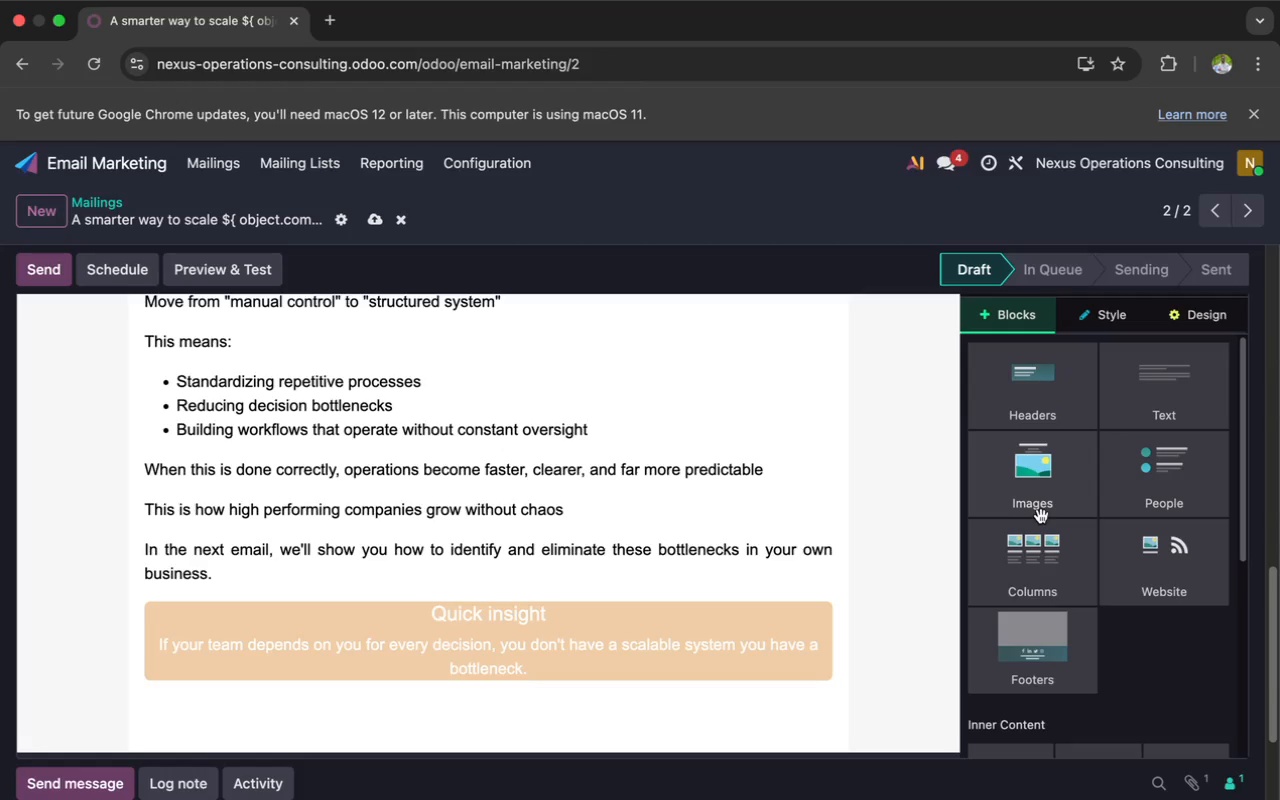 
scroll: coordinate [1043, 522], scroll_direction: down, amount: 31.0
 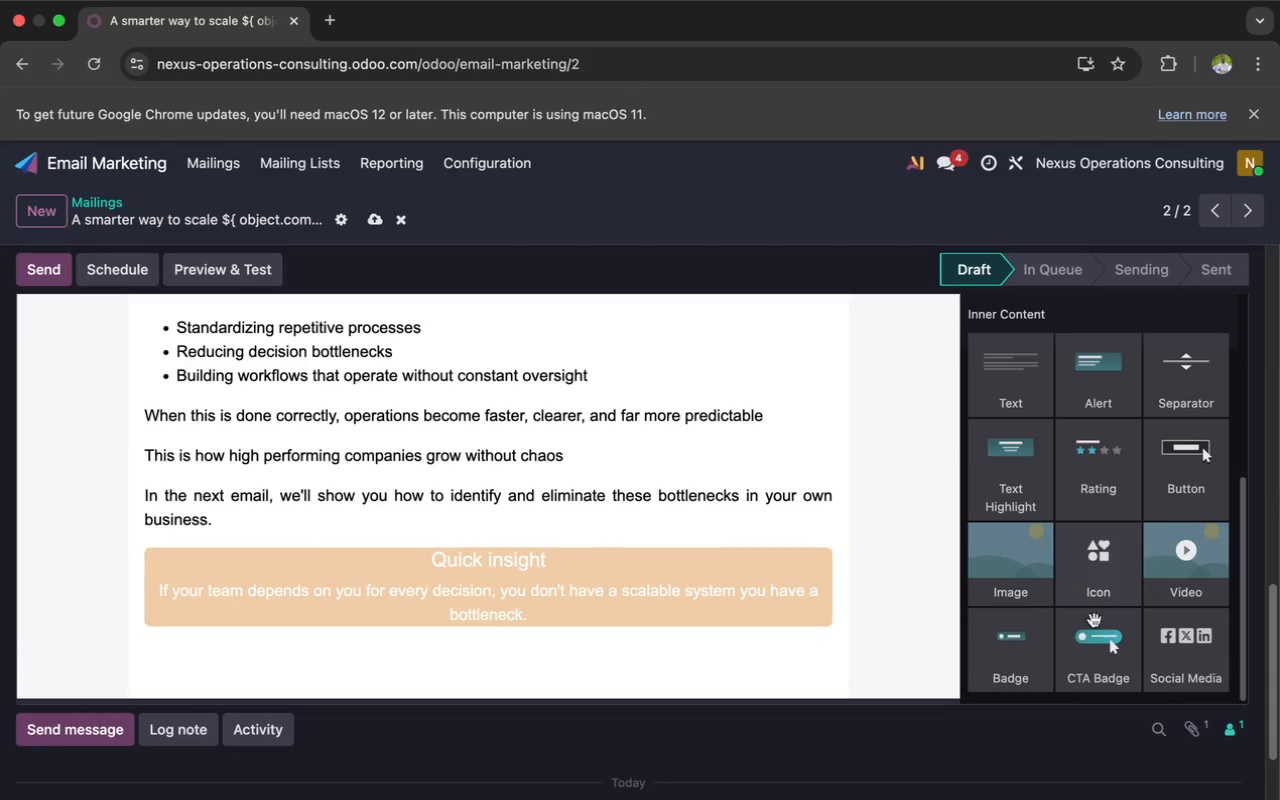 
left_click_drag(start_coordinate=[1110, 659], to_coordinate=[800, 764])
 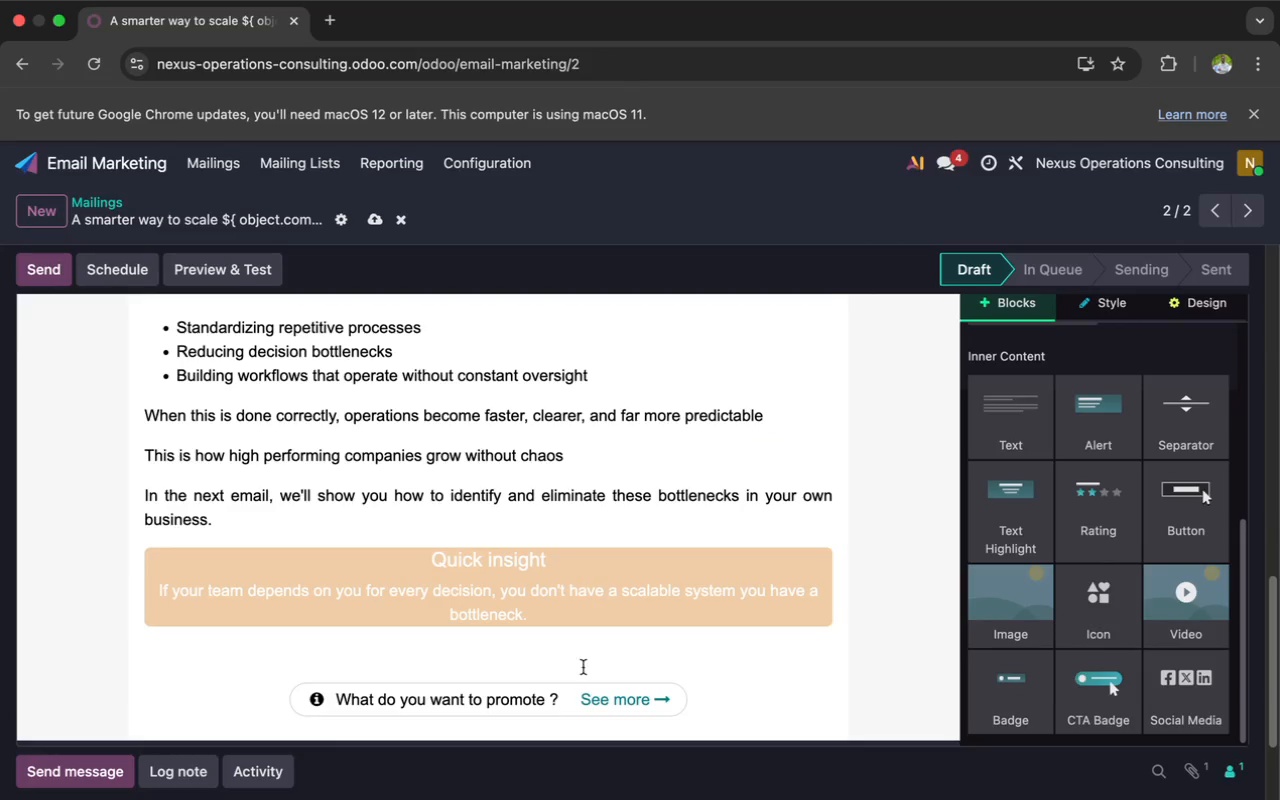 
left_click([541, 651])
 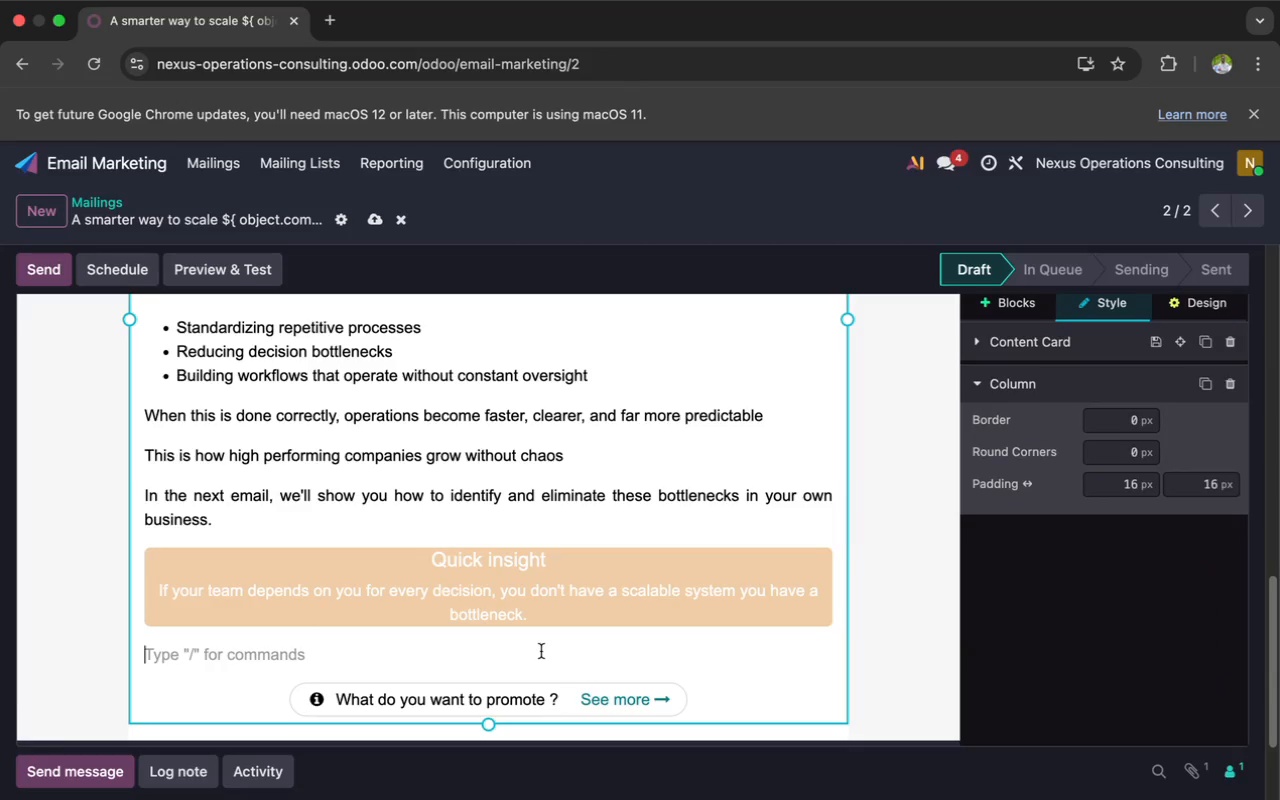 
key(Backspace)
 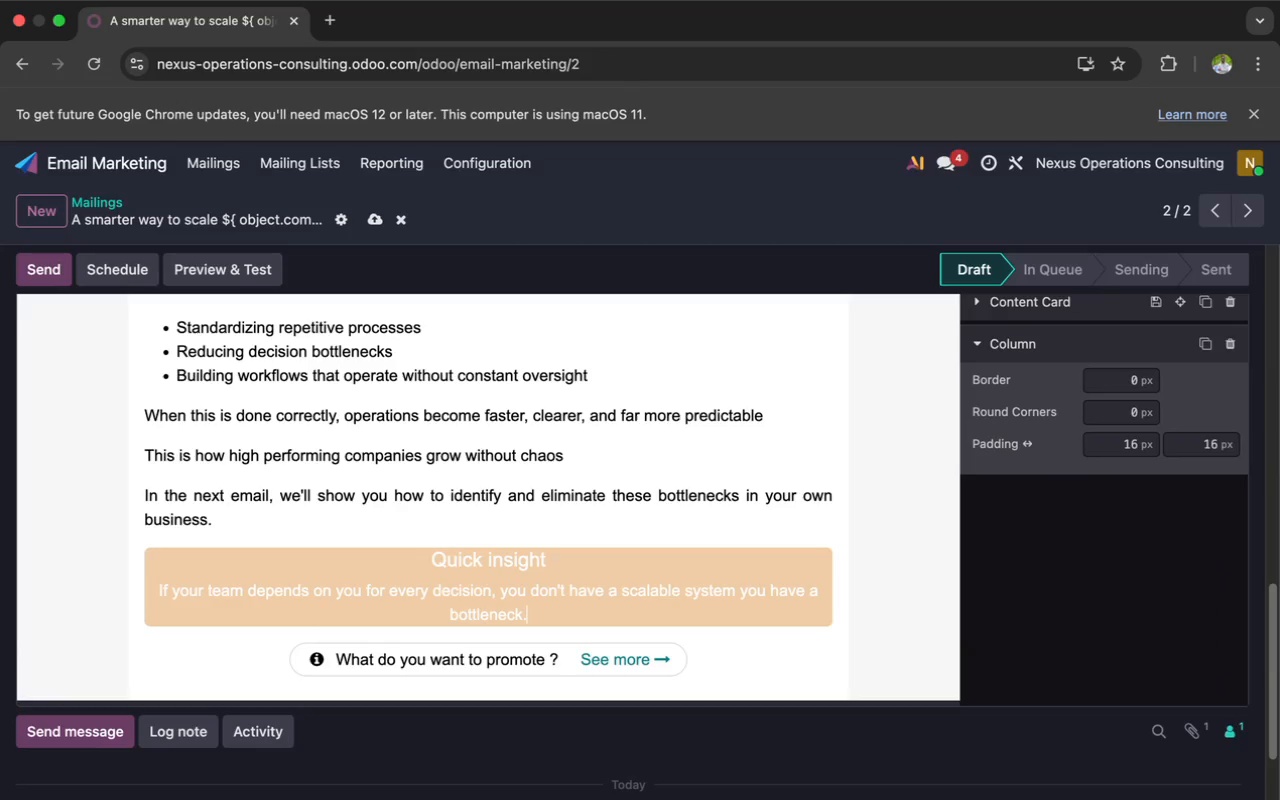 
wait(5.54)
 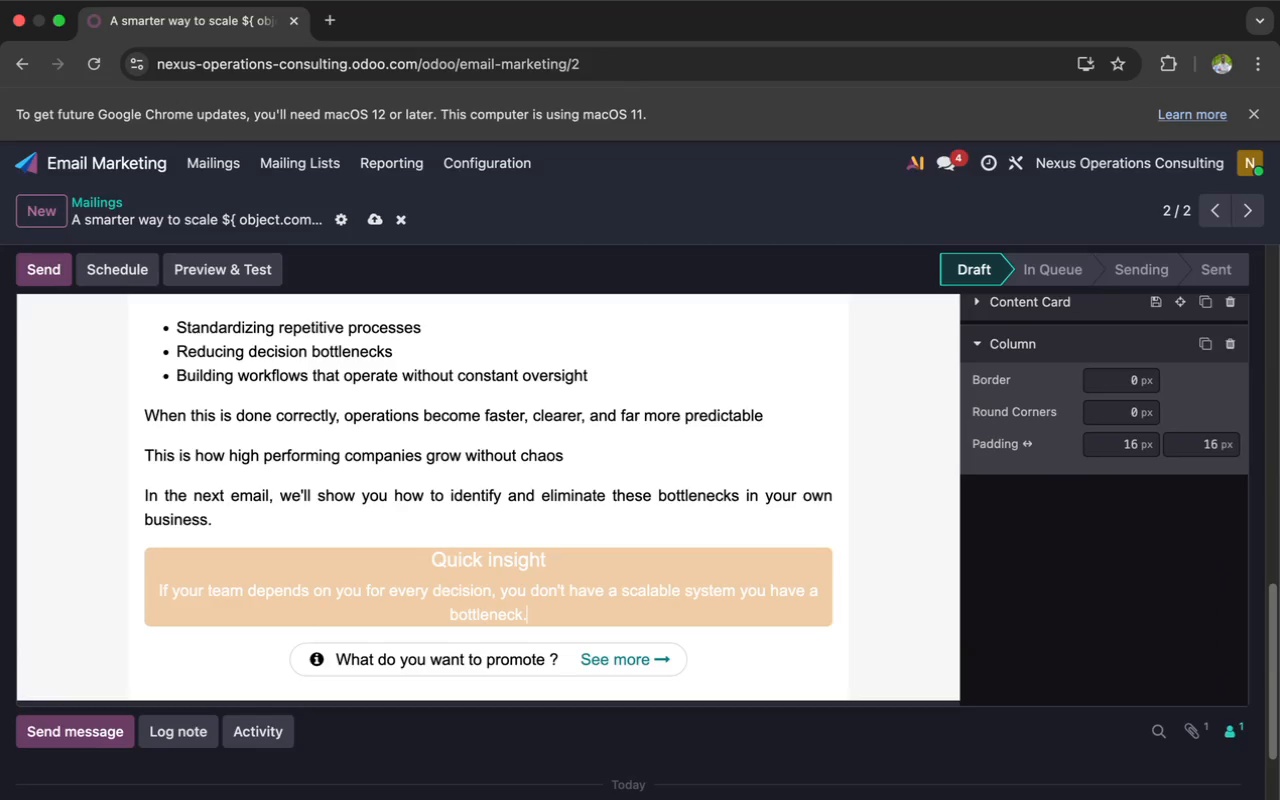 
left_click_drag(start_coordinate=[561, 654], to_coordinate=[300, 662])
 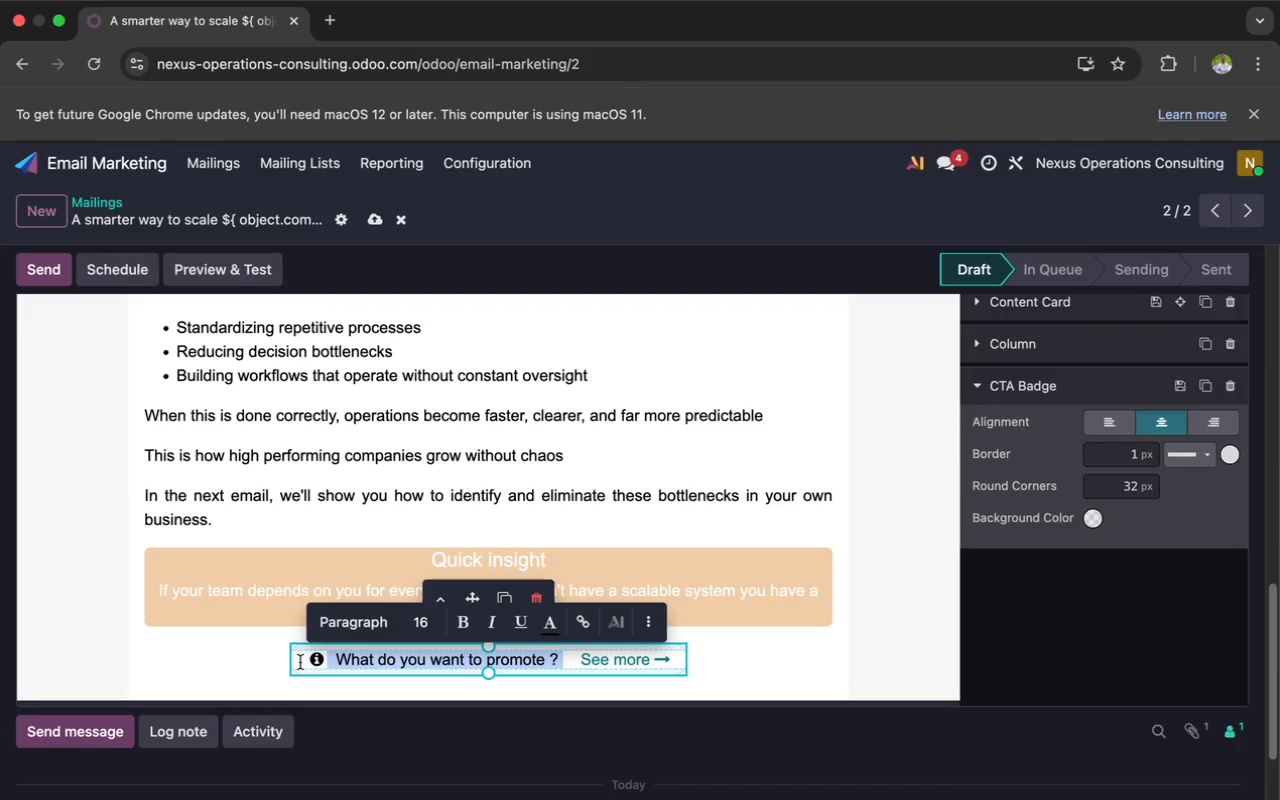 
type(Explore the Scaling Framework)
 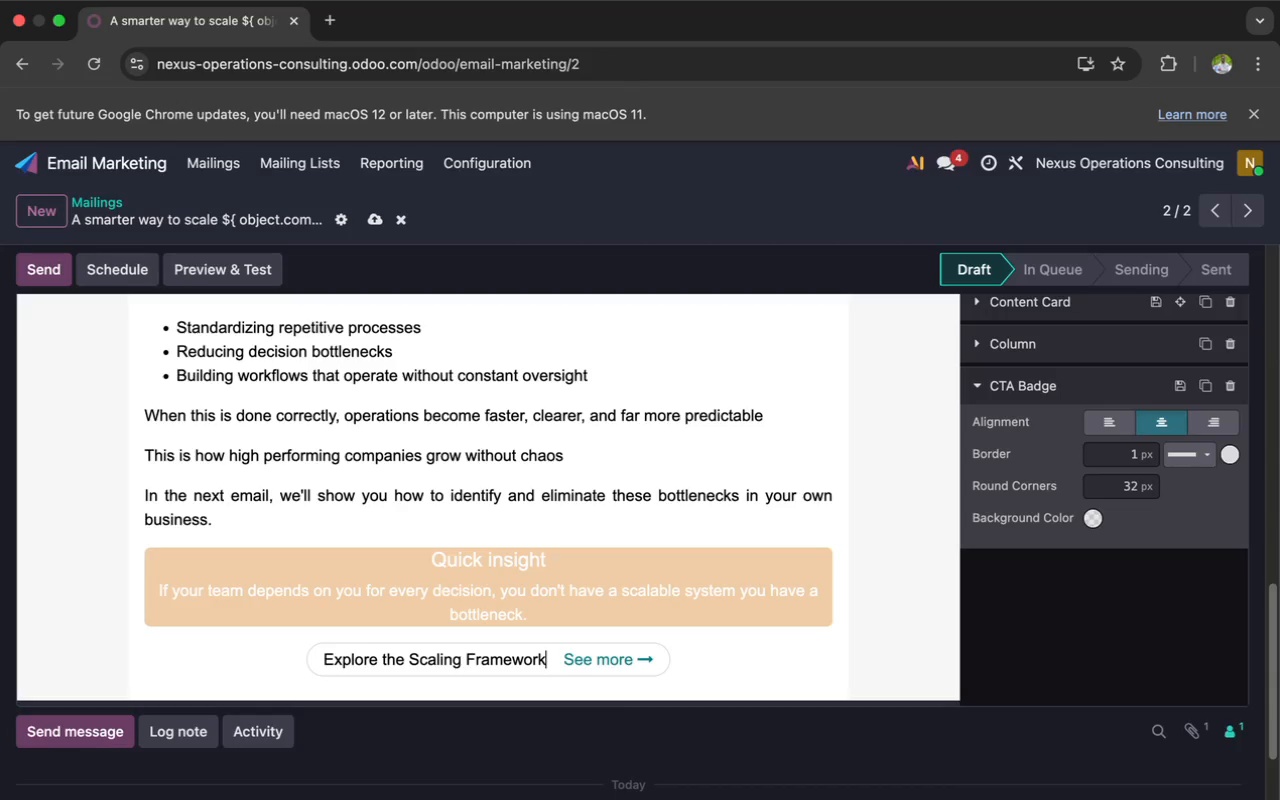 
left_click([595, 663])
 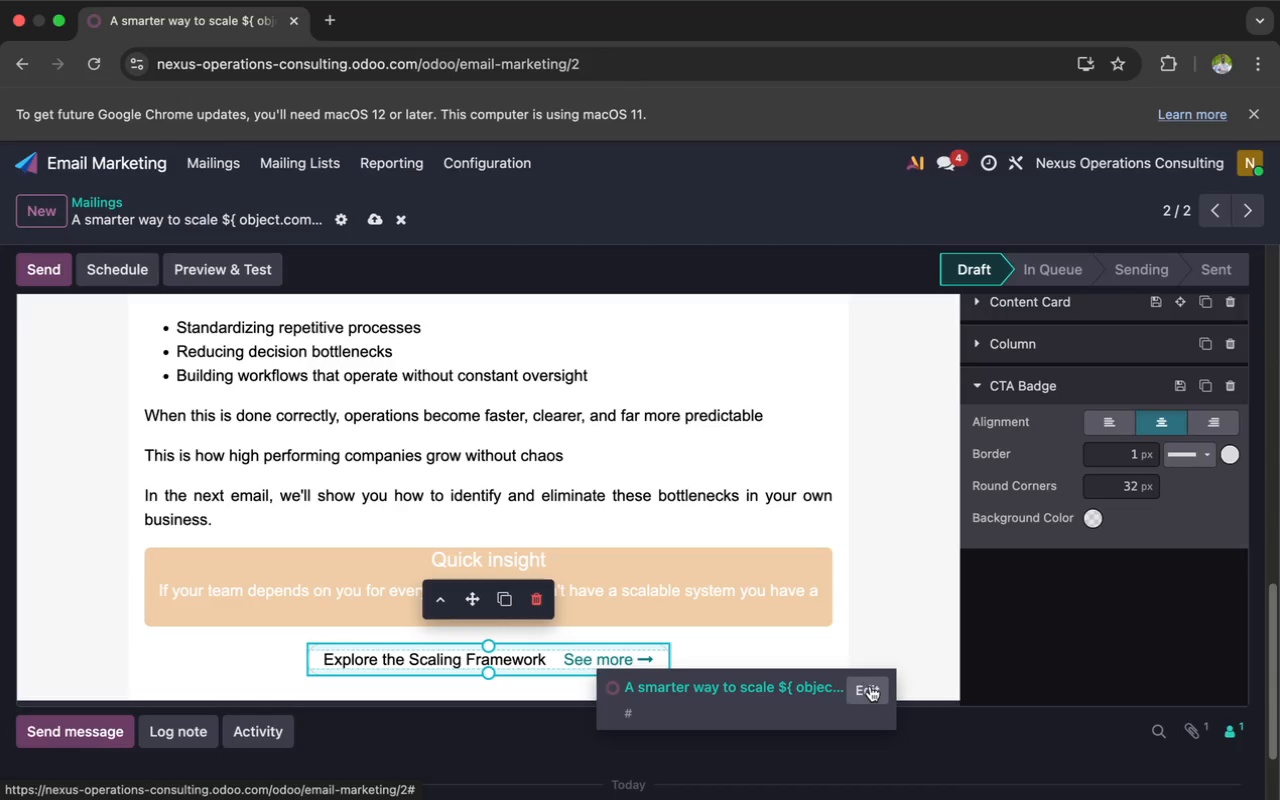 
left_click([871, 689])
 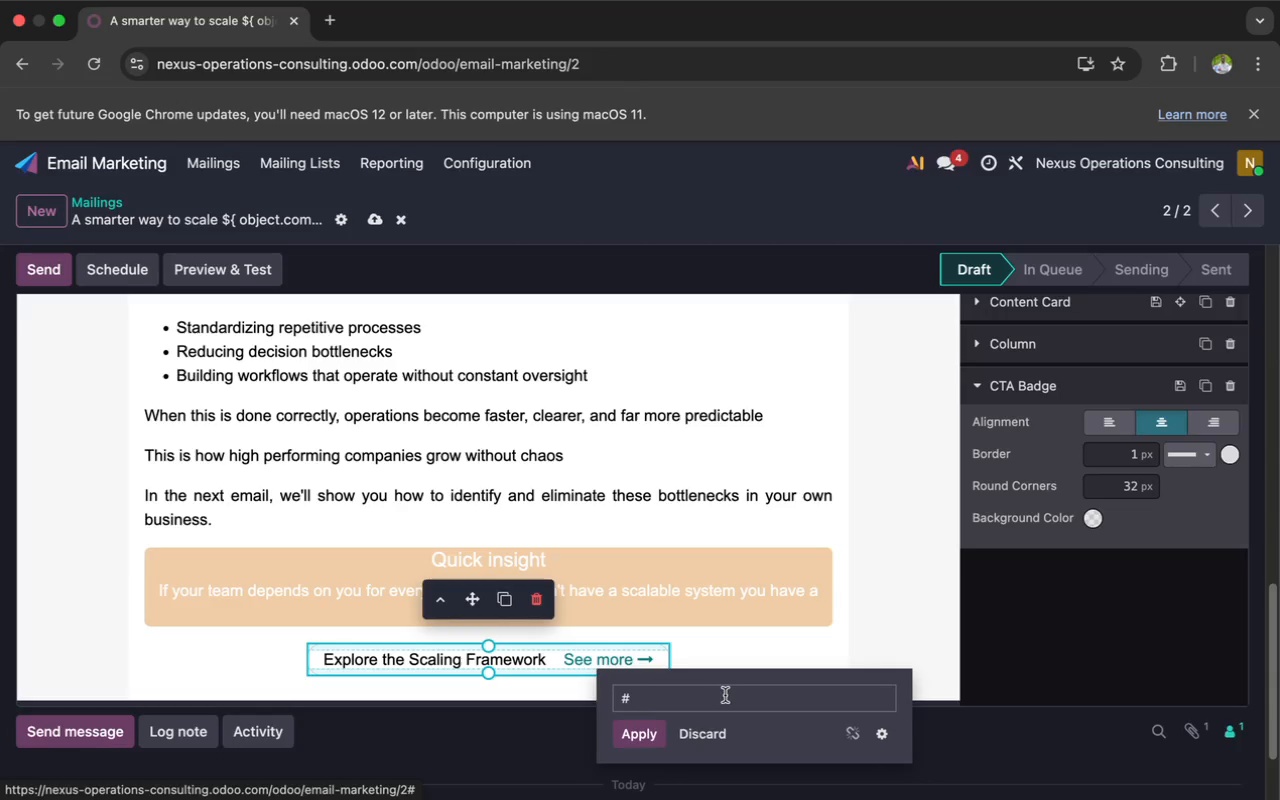 
left_click([700, 699])
 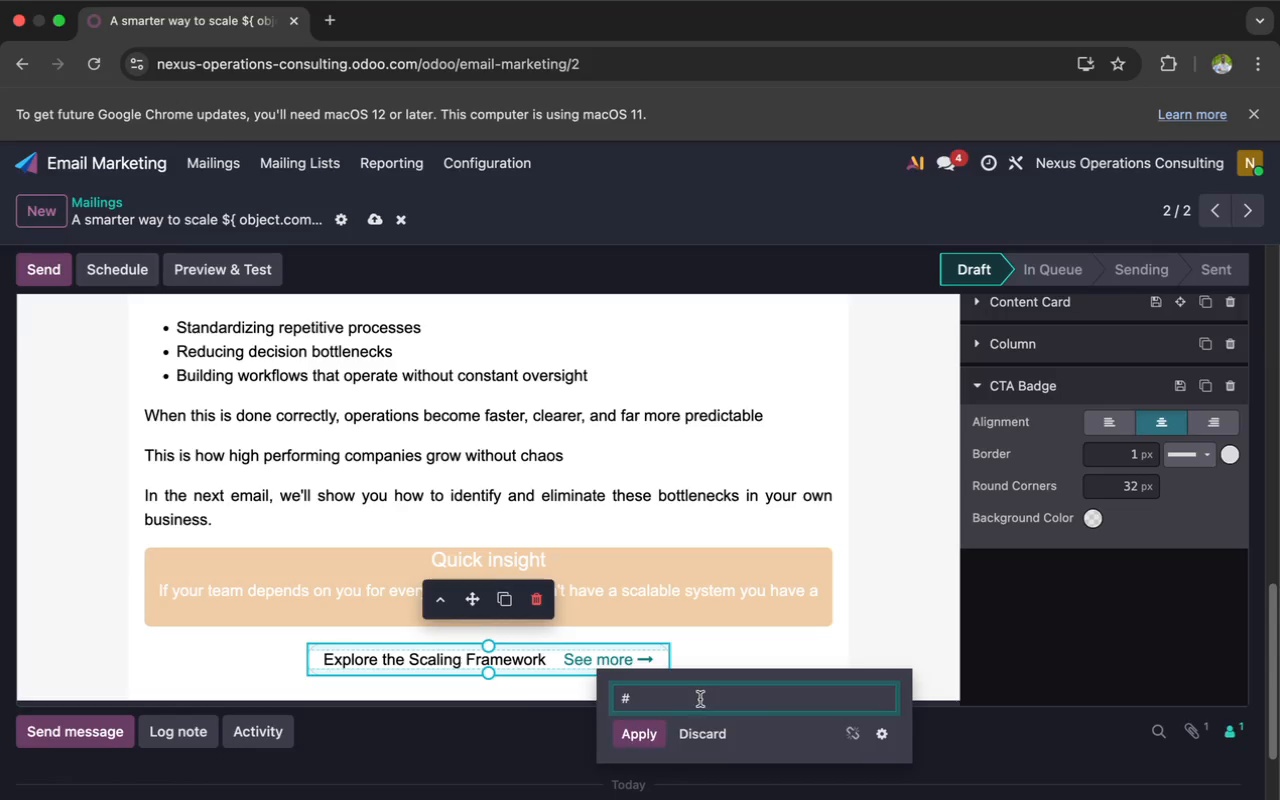 
key(Backspace)
 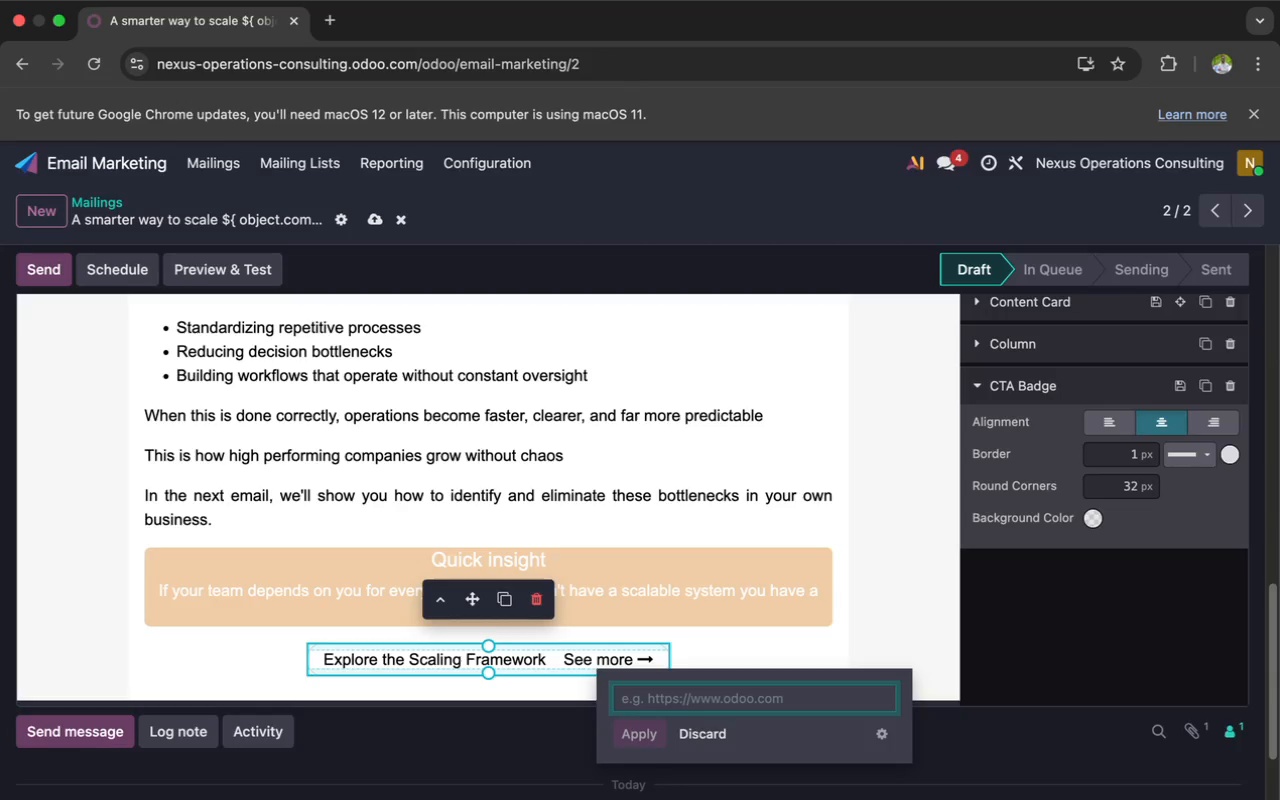 
type(https://example.com/scaling-fr)
 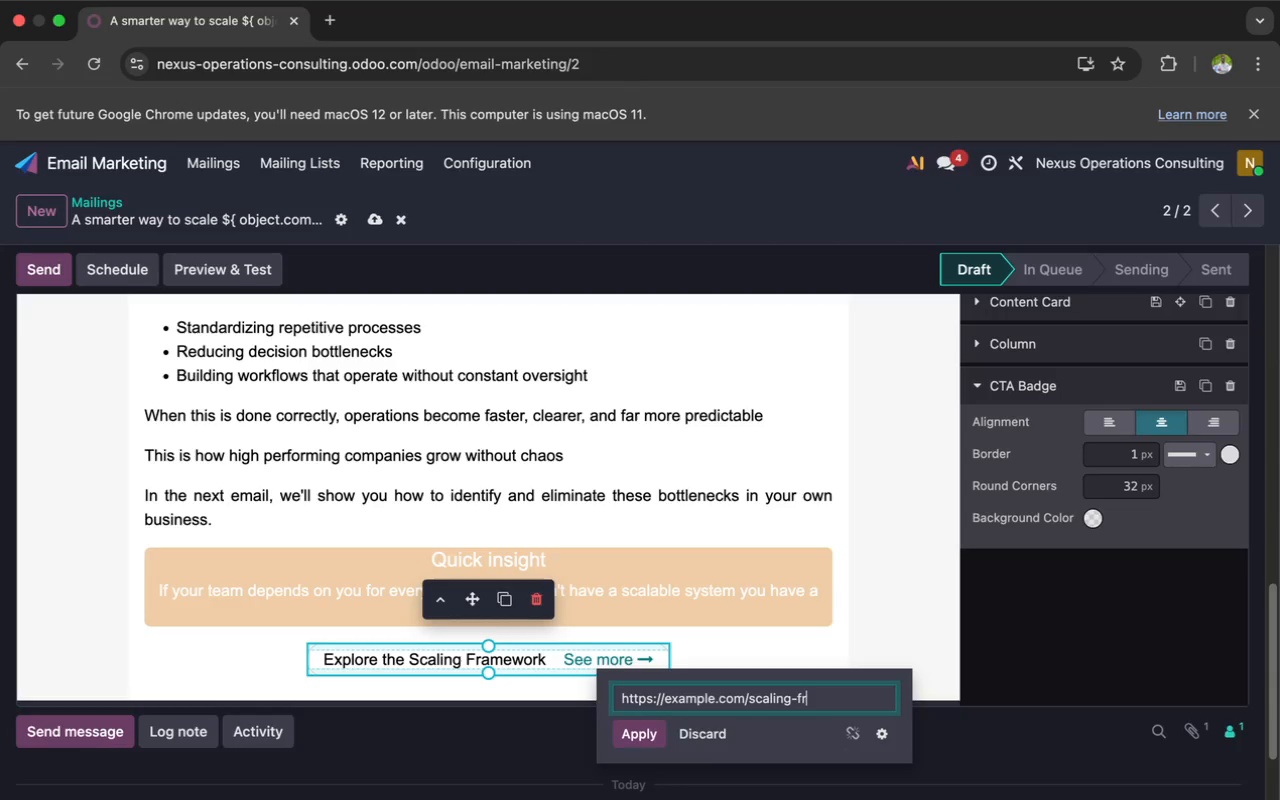 
type(amework)
 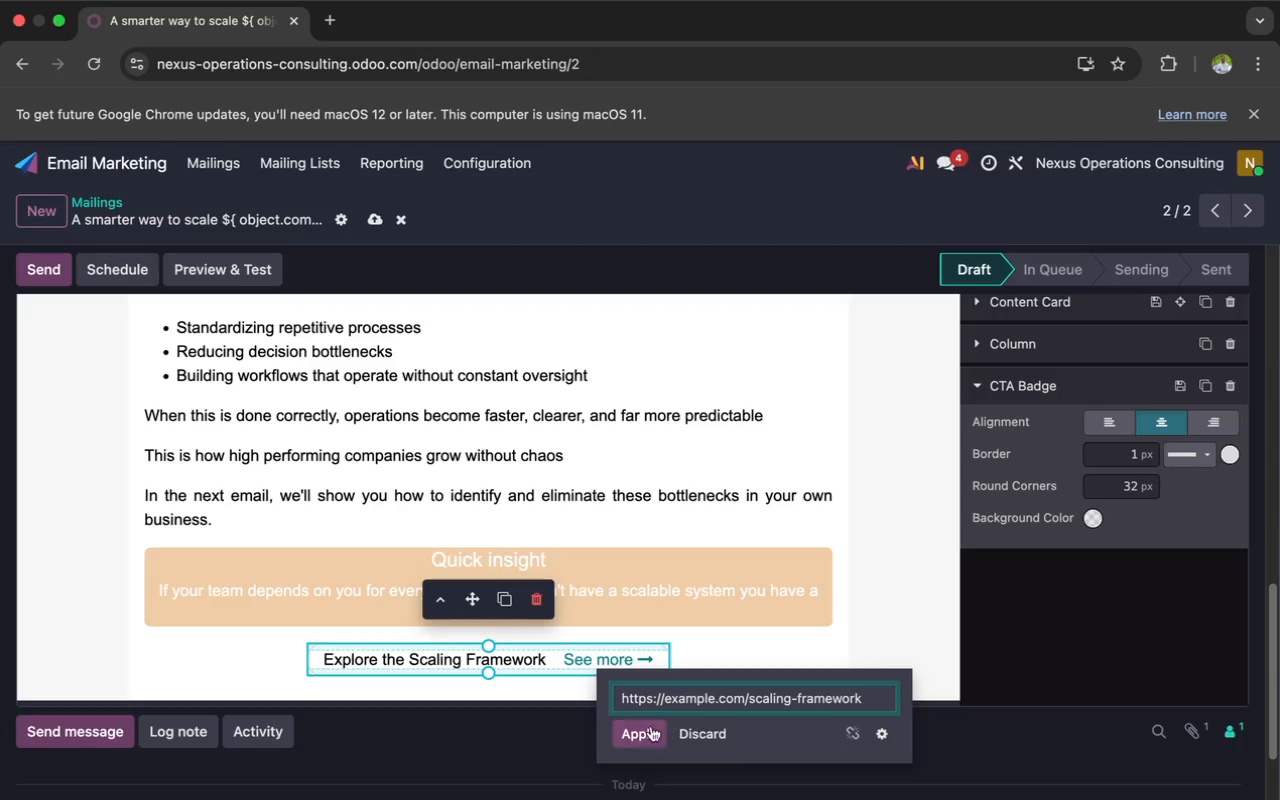 
left_click([628, 729])
 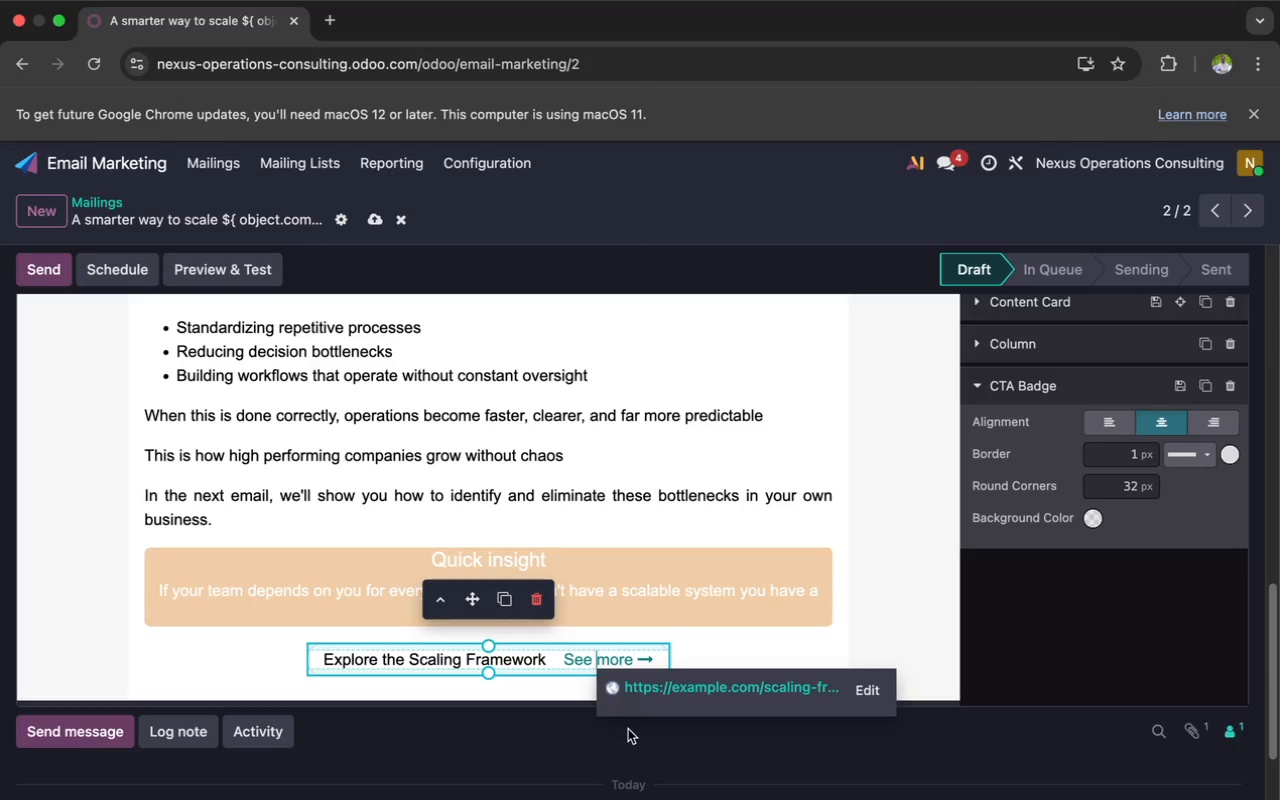 
wait(10.27)
 